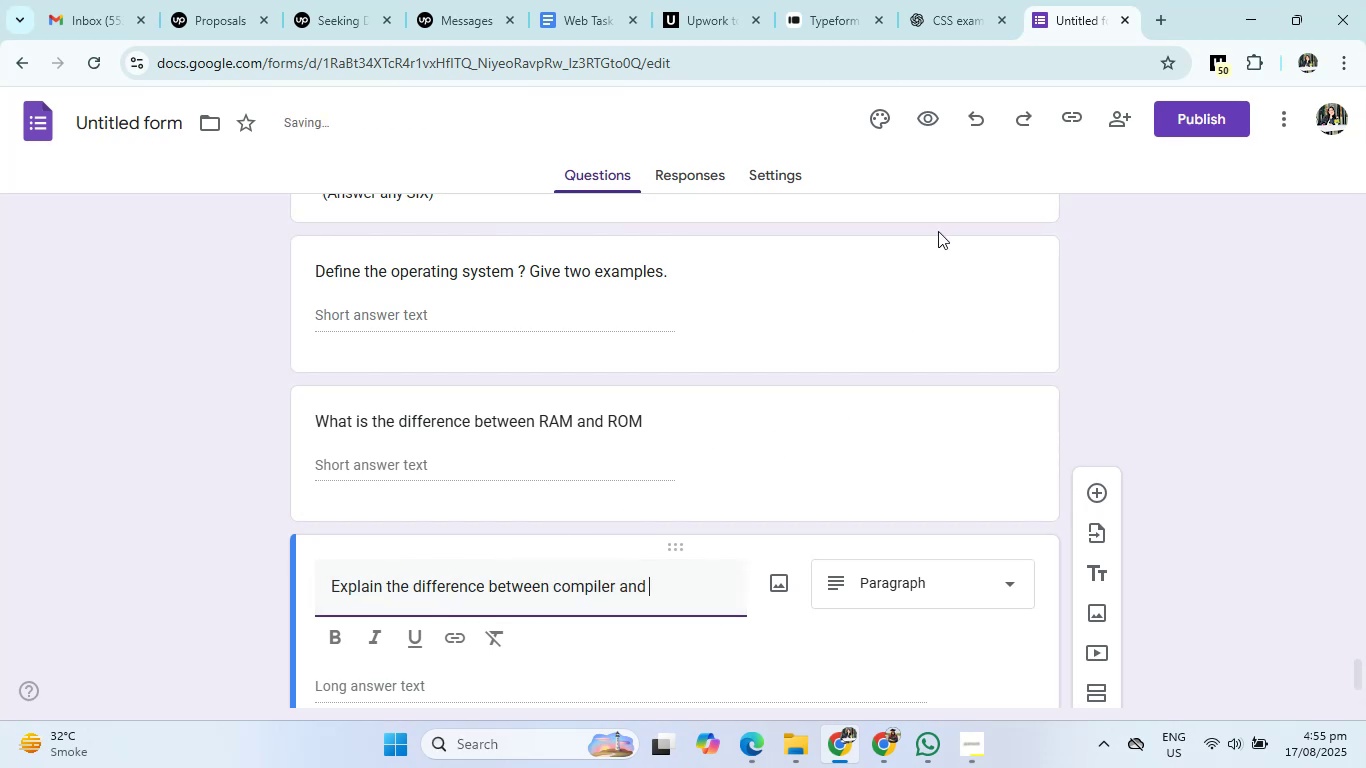 
left_click([982, 1])
 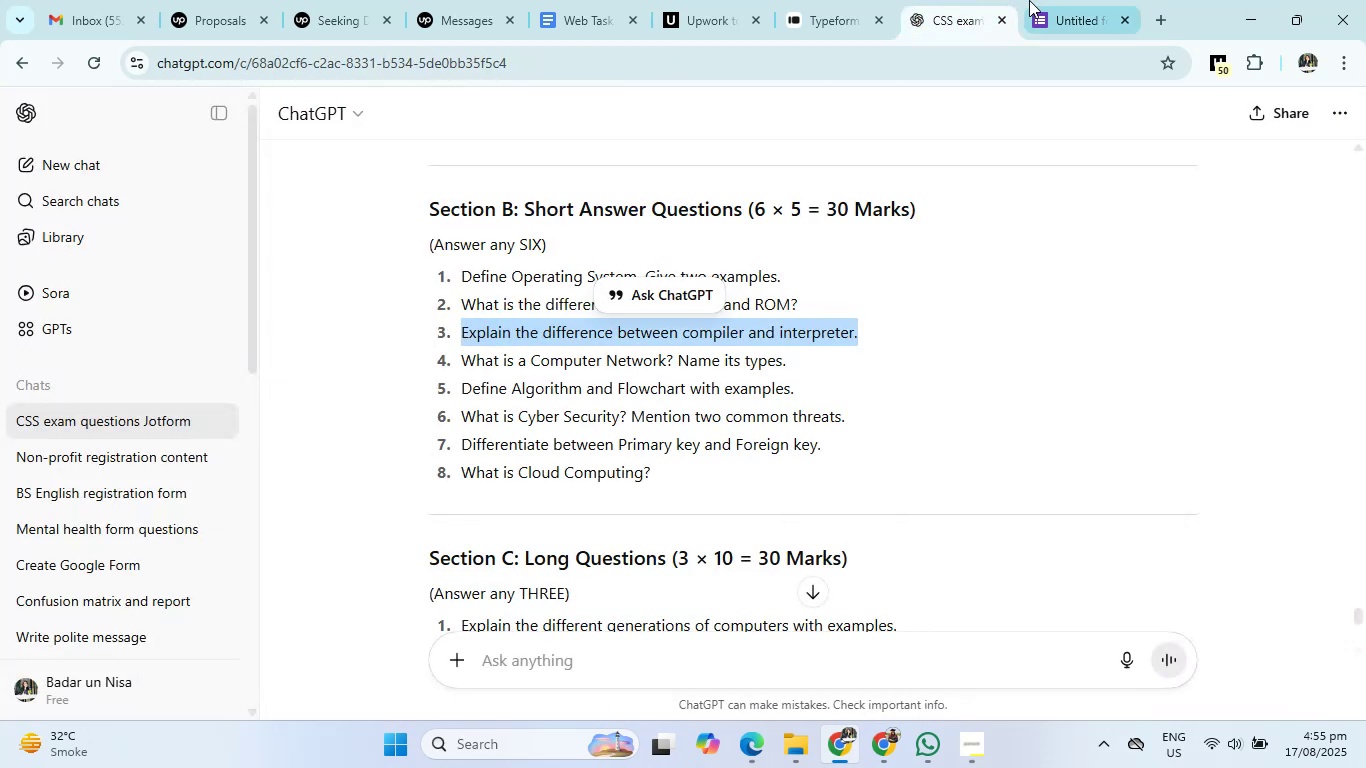 
left_click([1030, 0])
 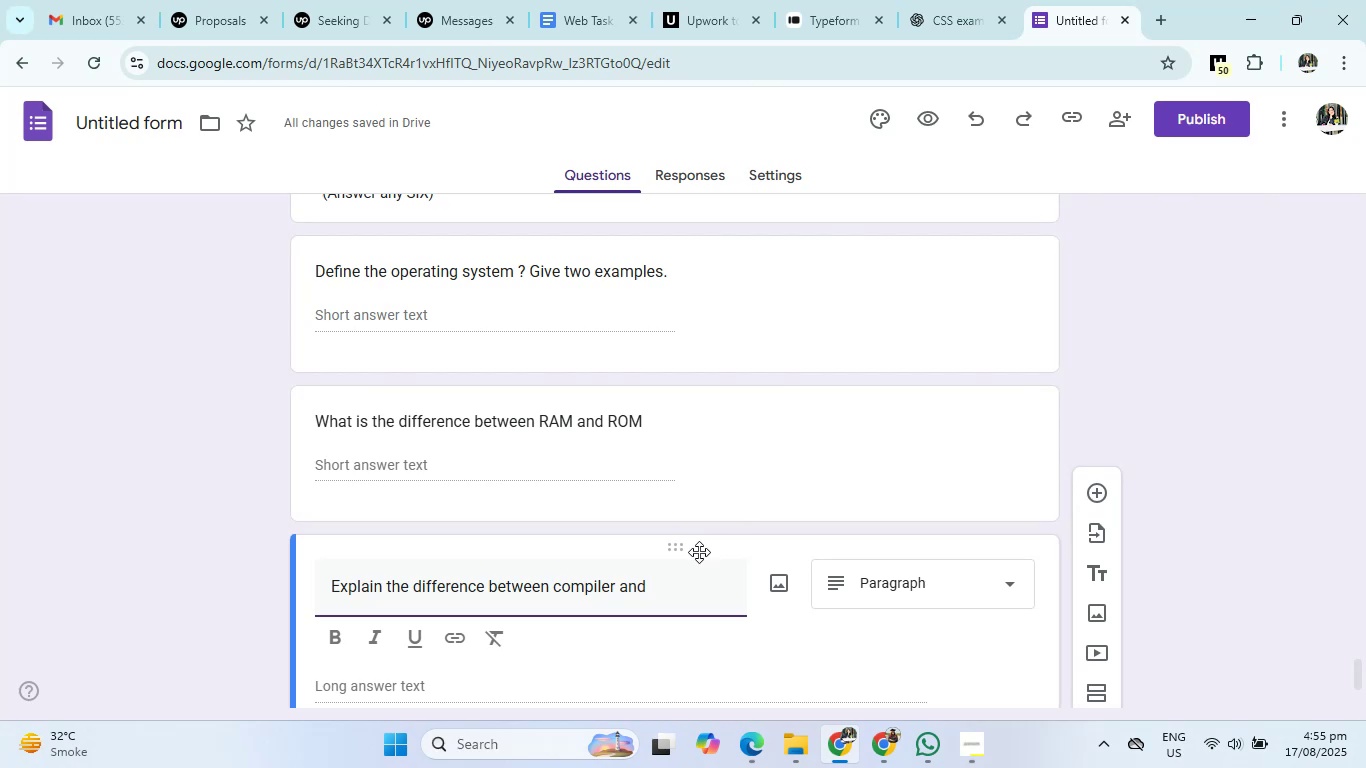 
type(interpreta)
key(Backspace)
type(er)
 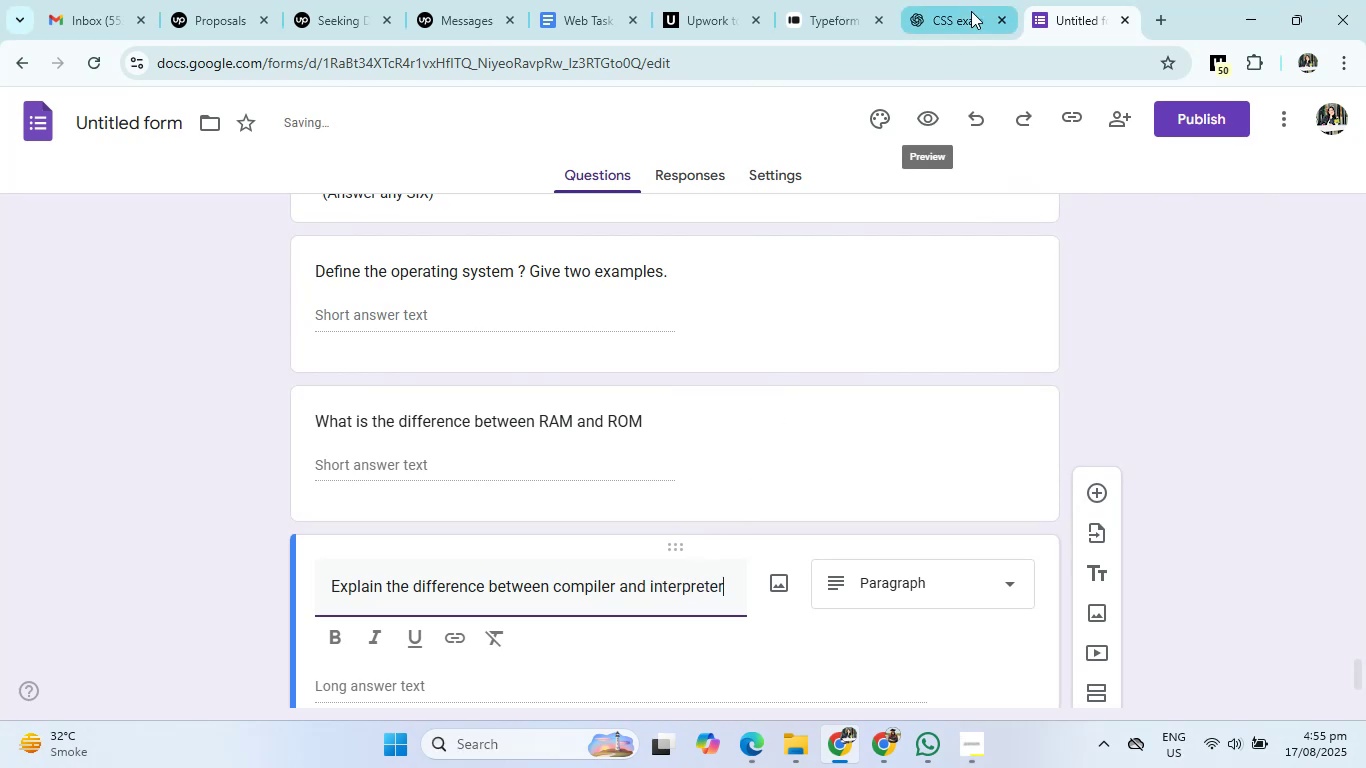 
left_click([974, 2])
 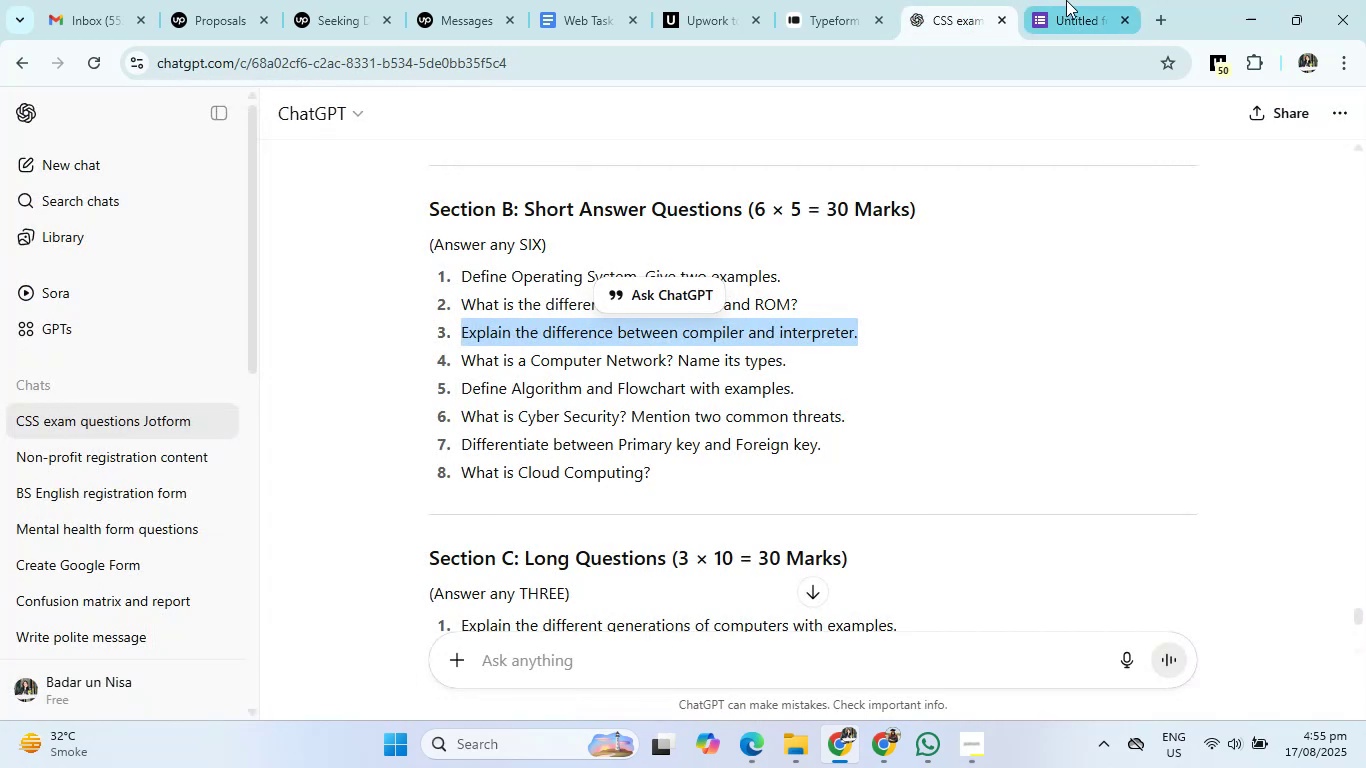 
left_click([1068, 0])
 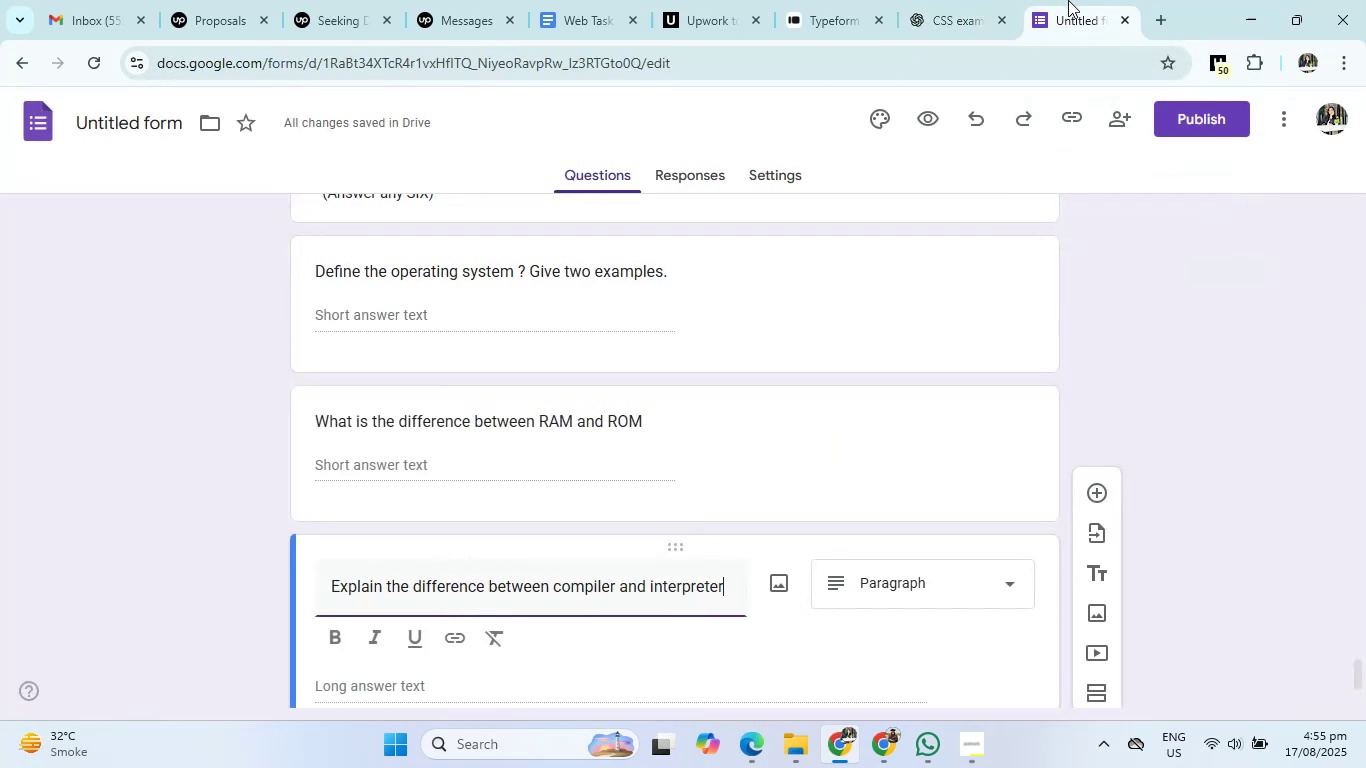 
mouse_move([796, 563])
 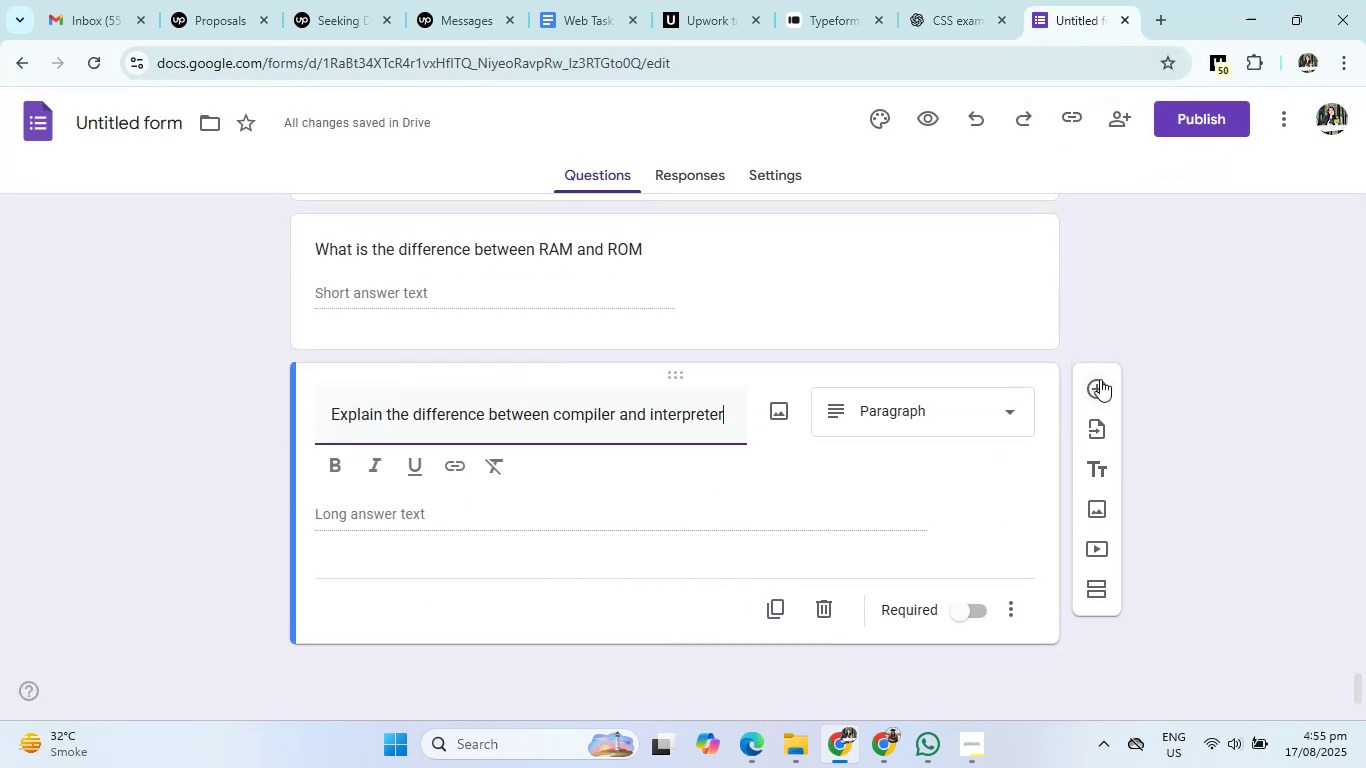 
left_click([1100, 379])
 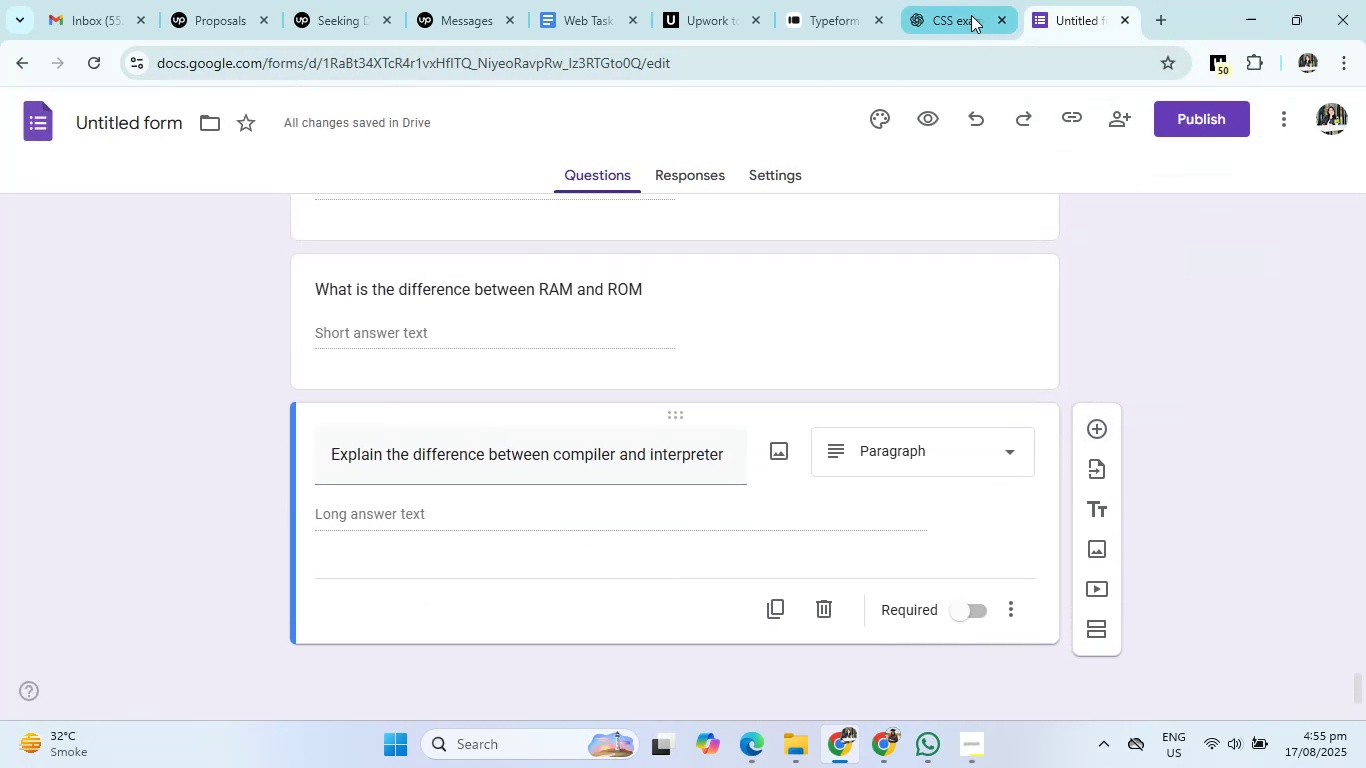 
left_click([971, 15])
 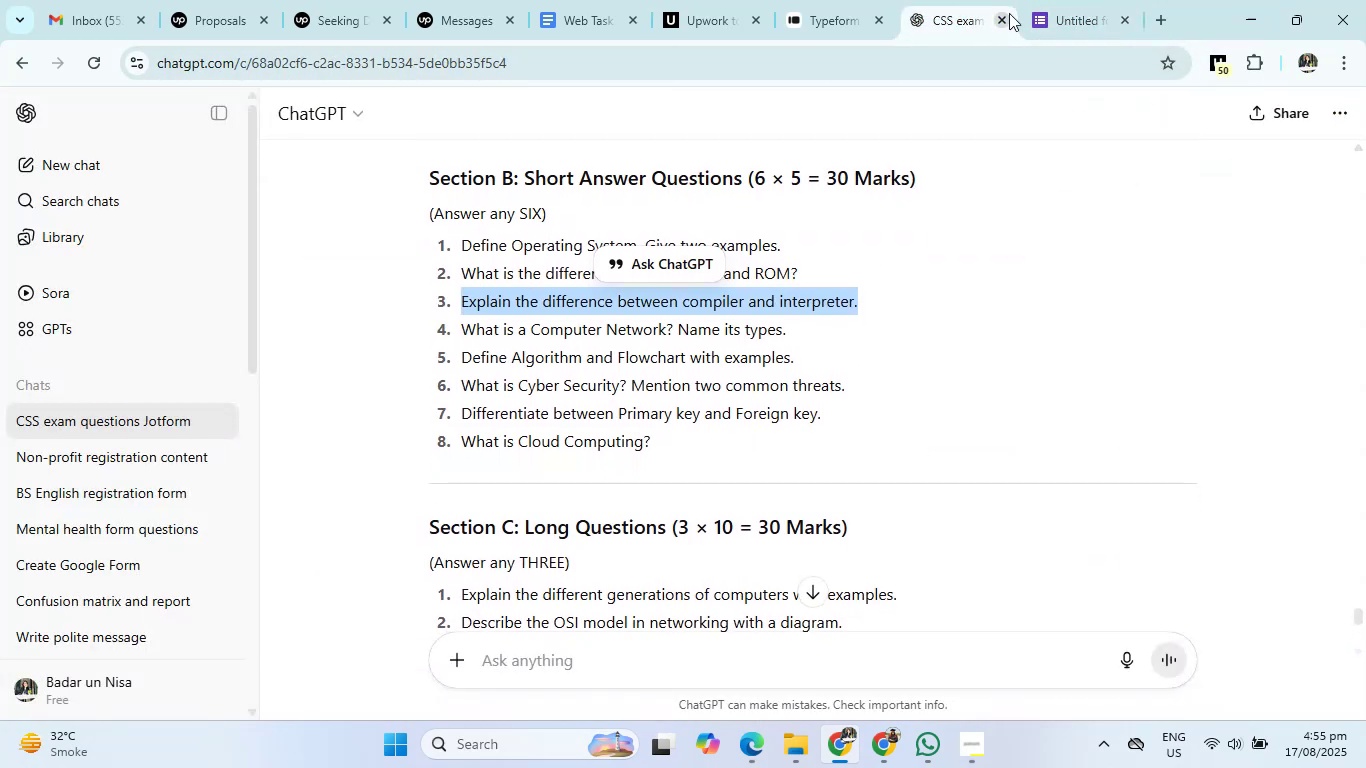 
left_click([1033, 0])
 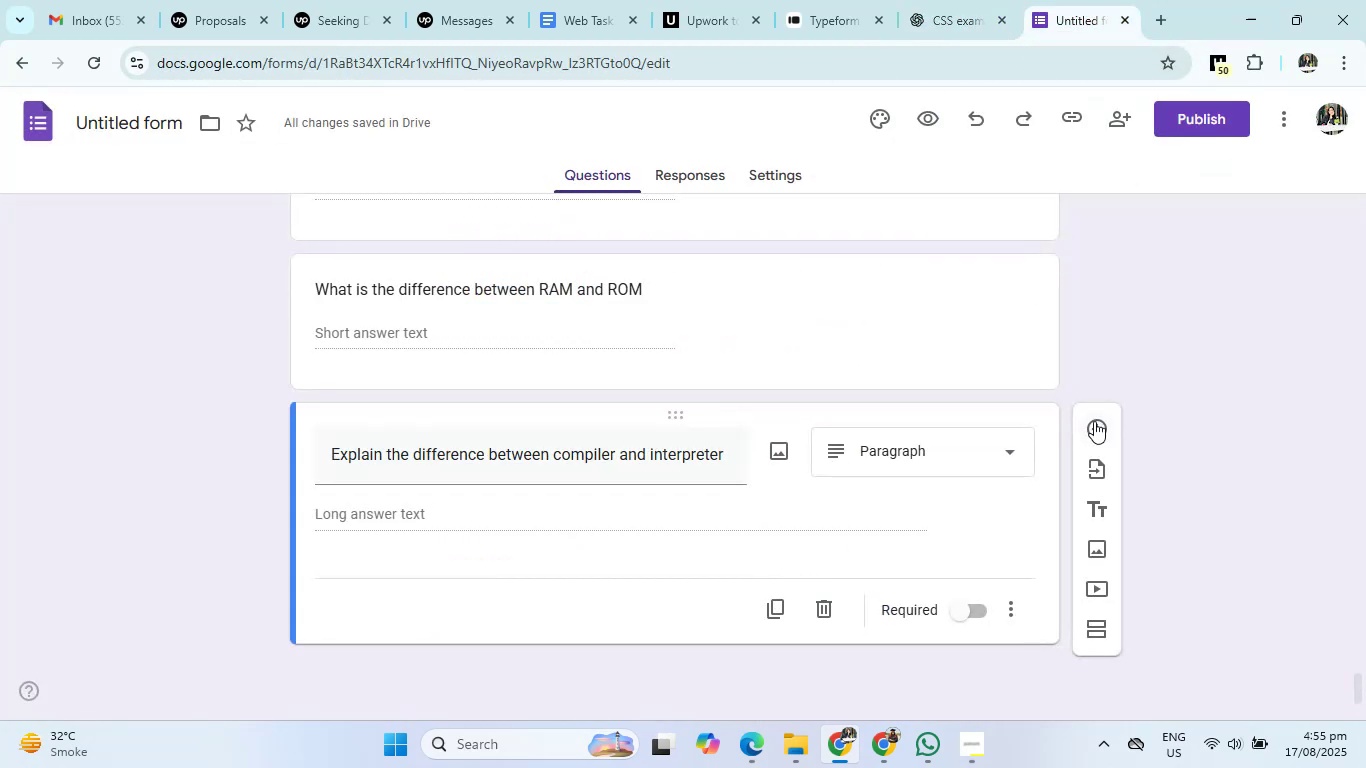 
left_click([1094, 421])
 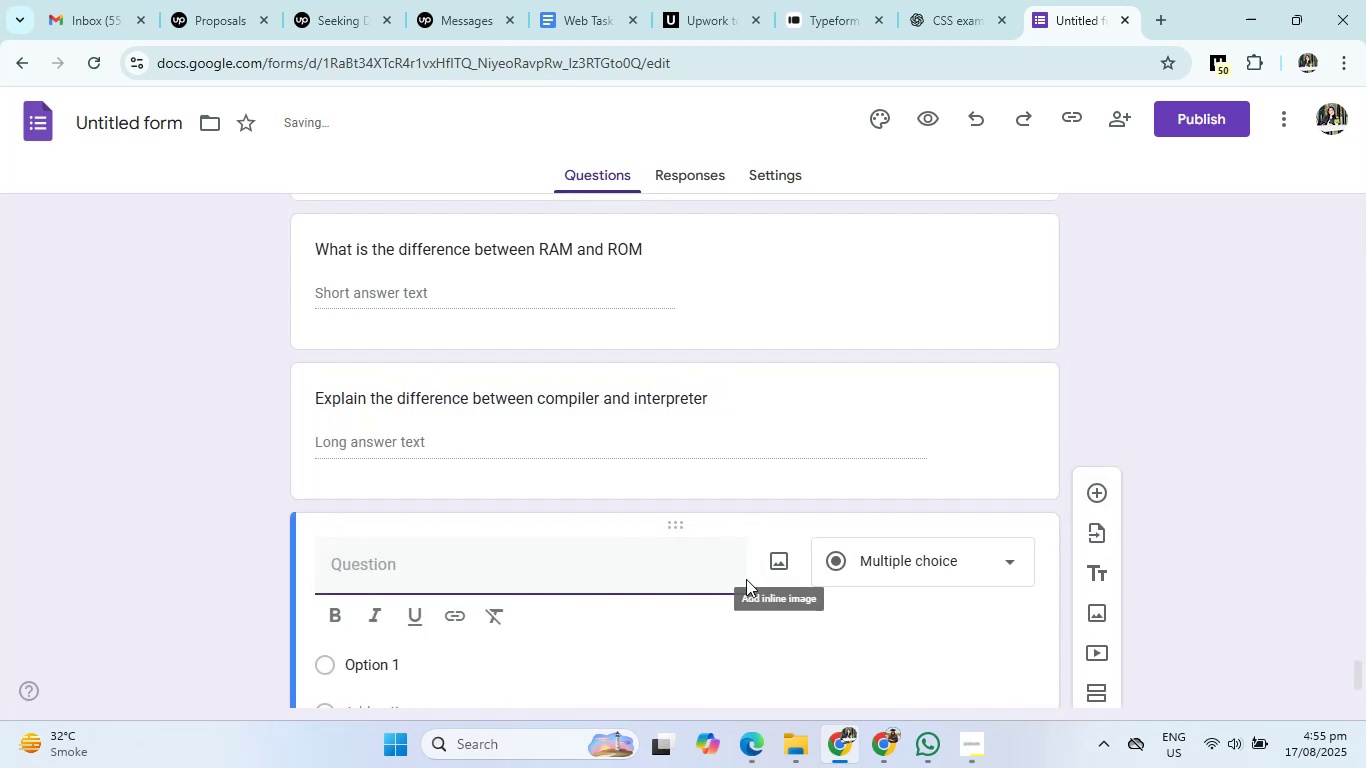 
type(What is computer network? Name its)
key(Backspace)
type('s )
 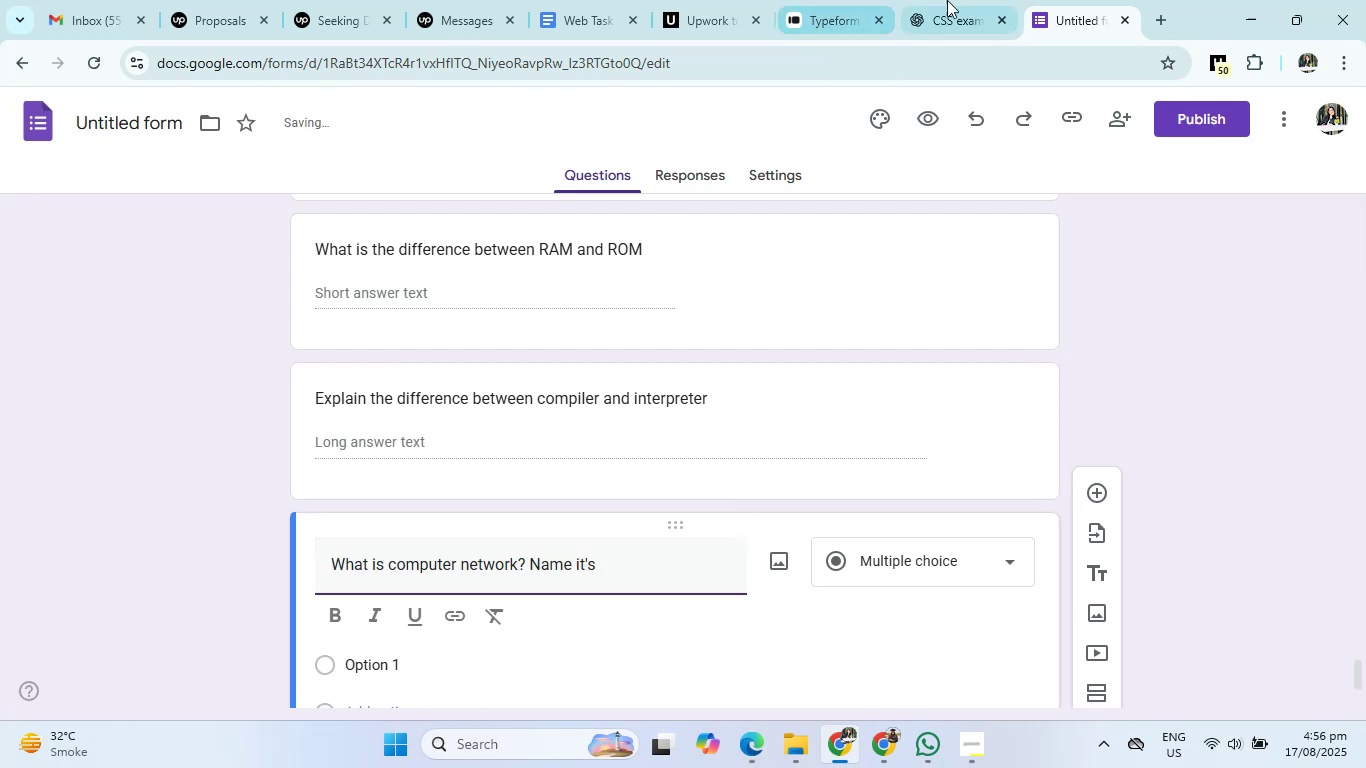 
left_click([949, 1])
 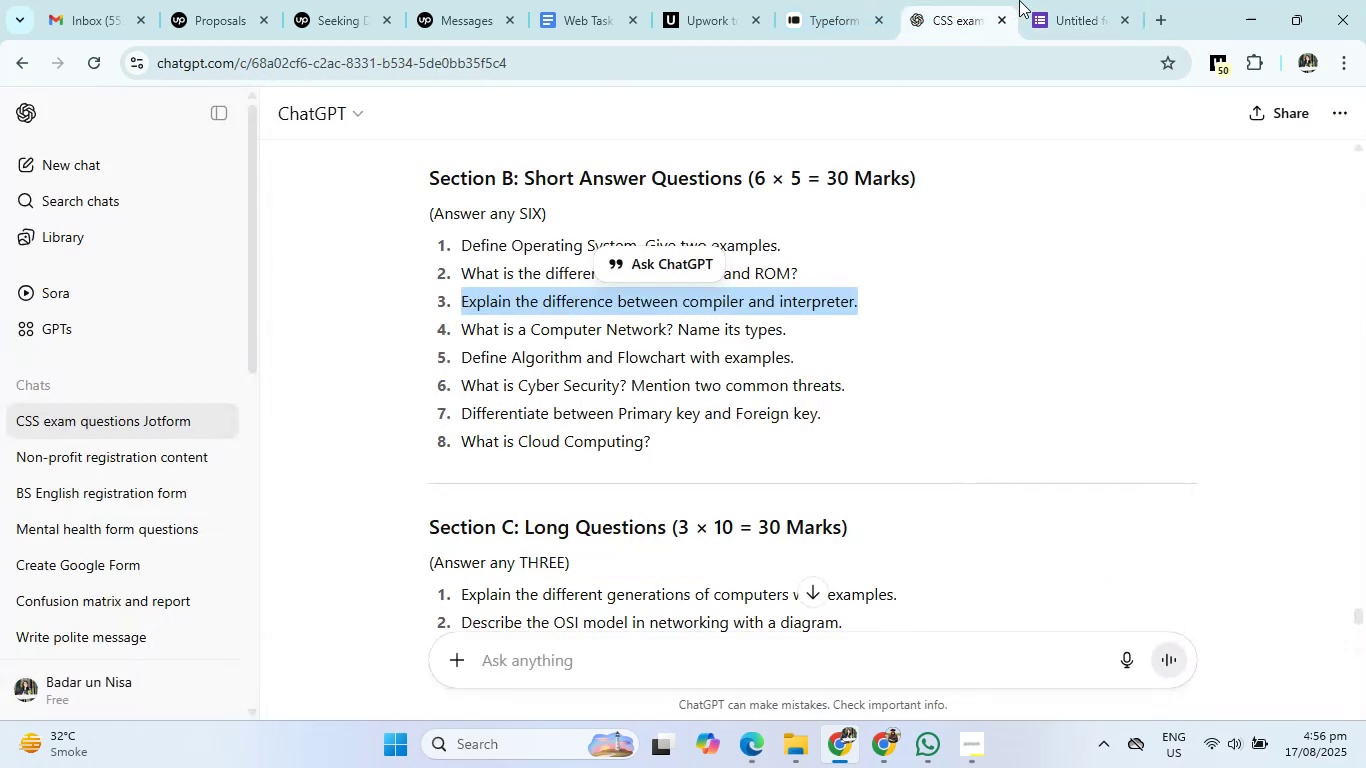 
left_click([1053, 0])
 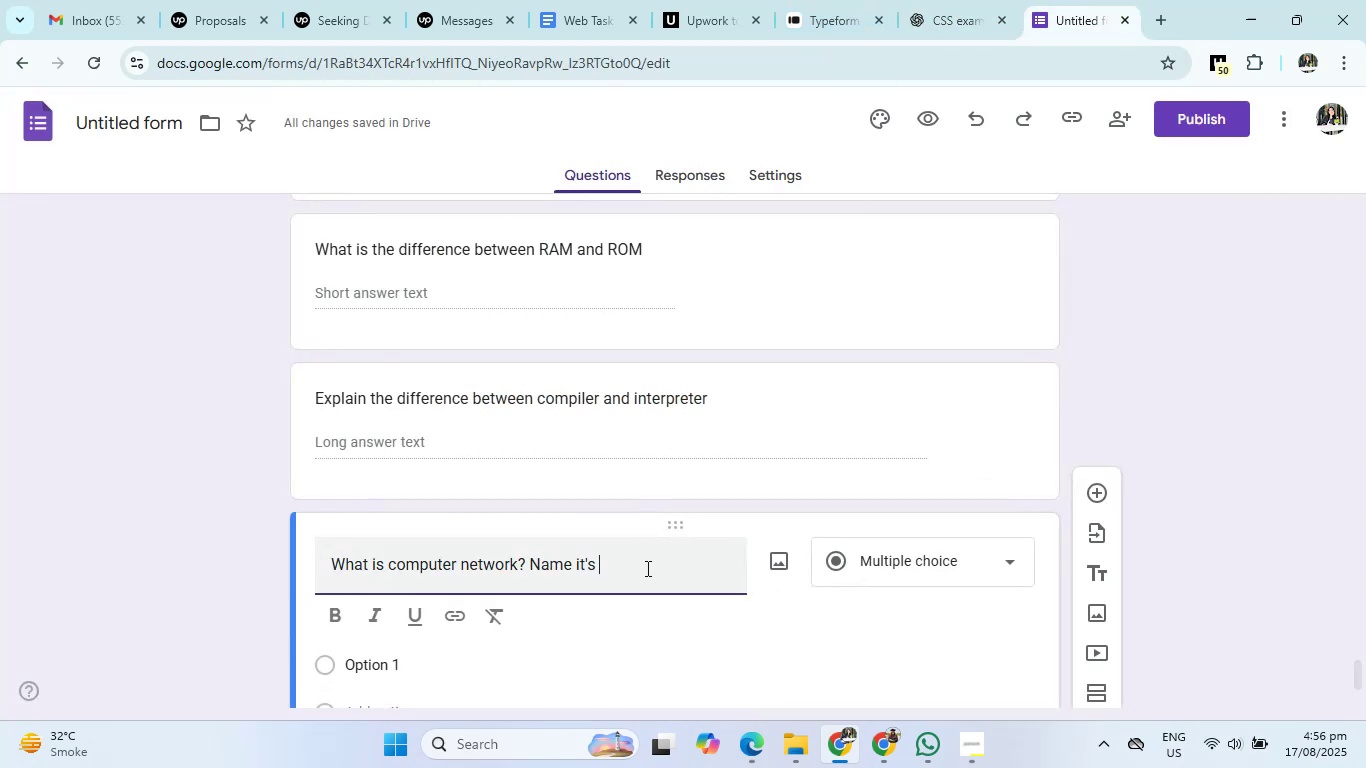 
left_click([646, 571])
 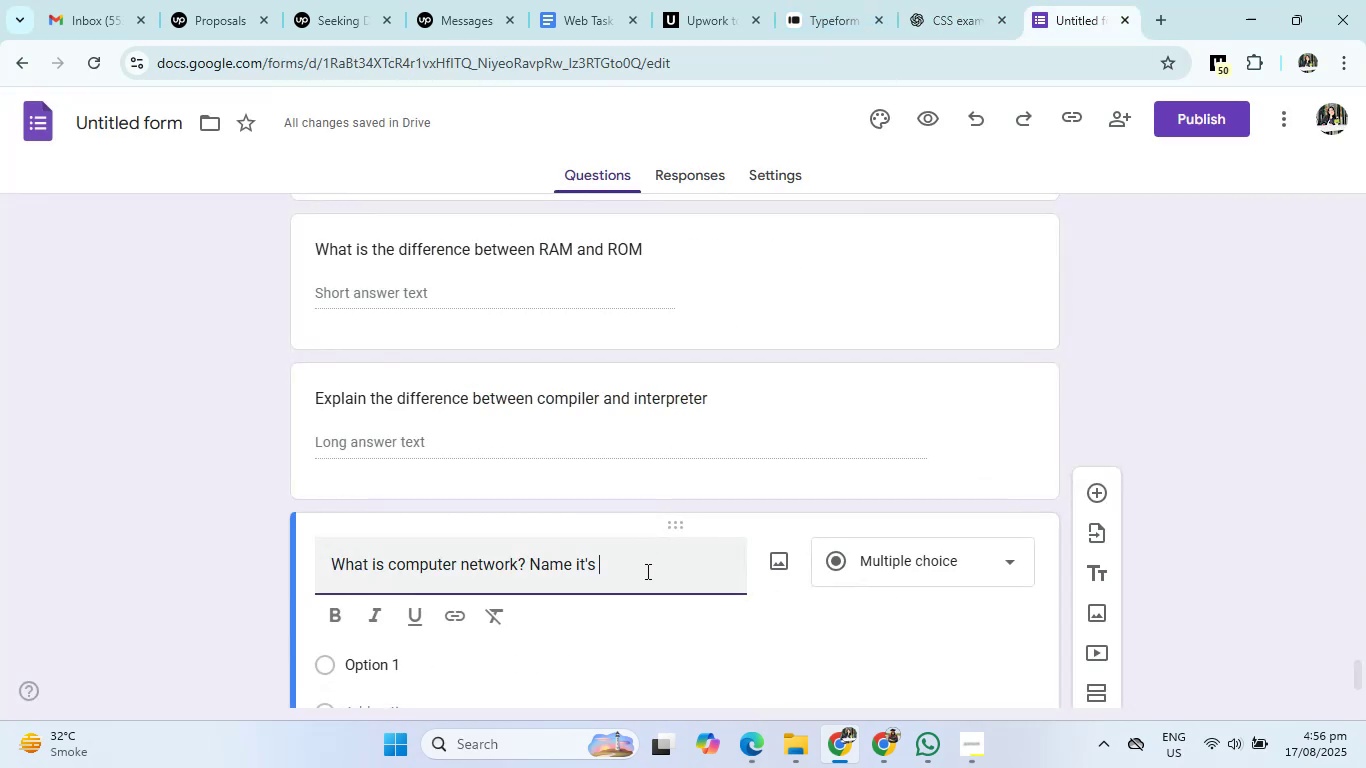 
type(types.)
 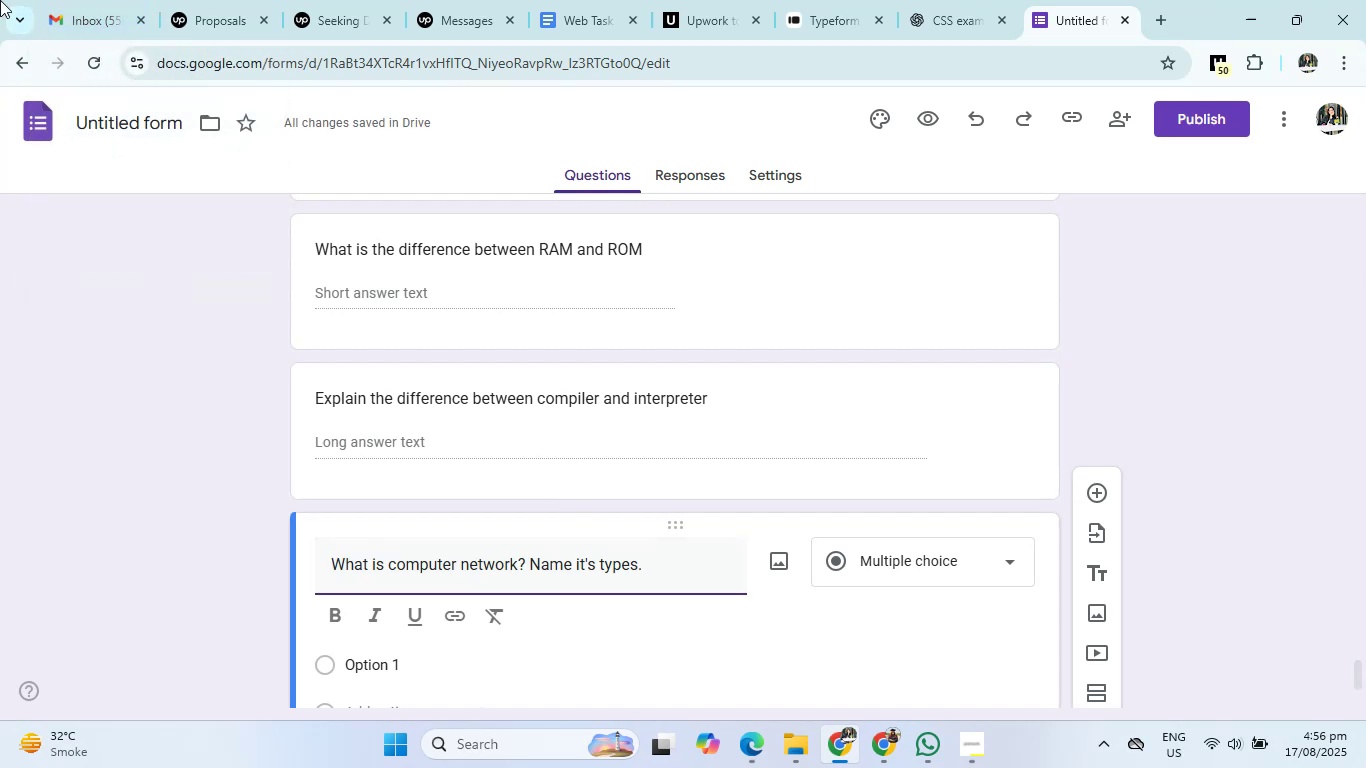 
wait(15.54)
 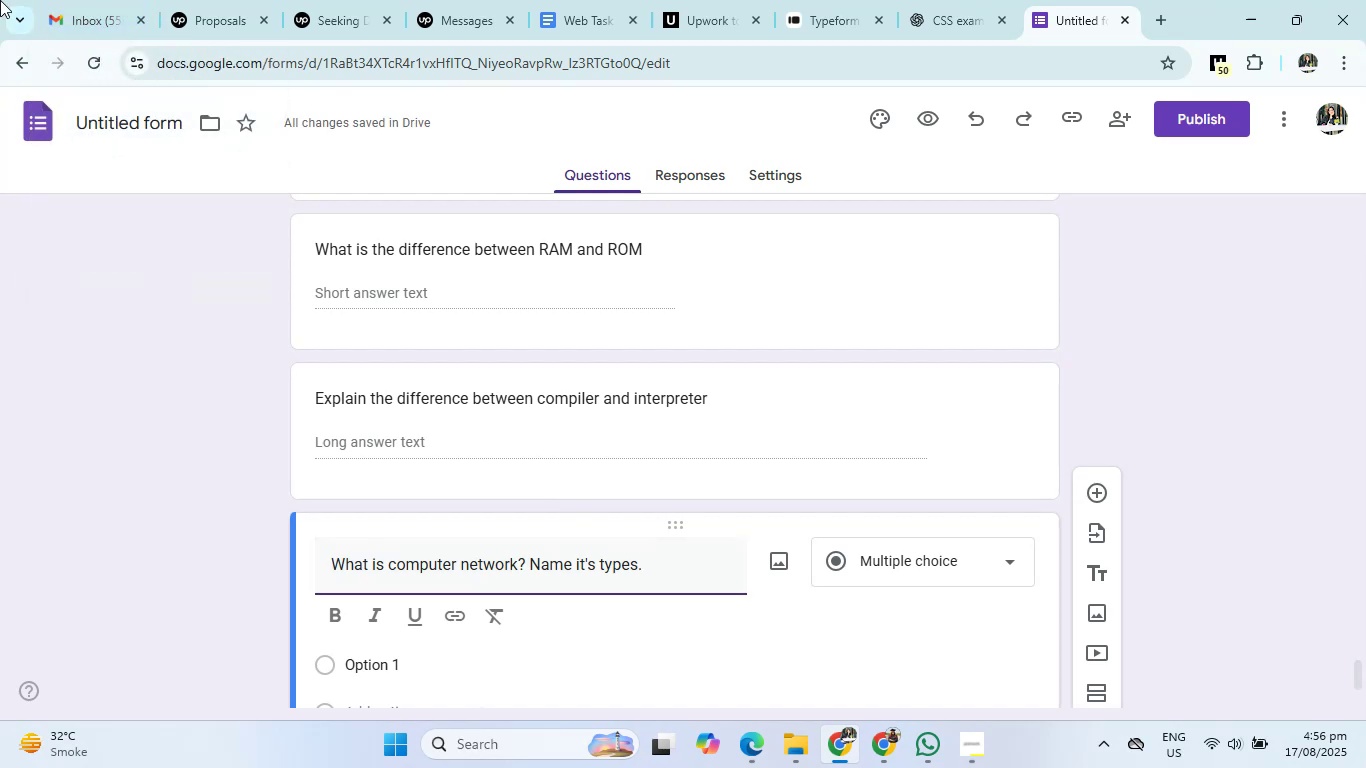 
left_click([1092, 343])
 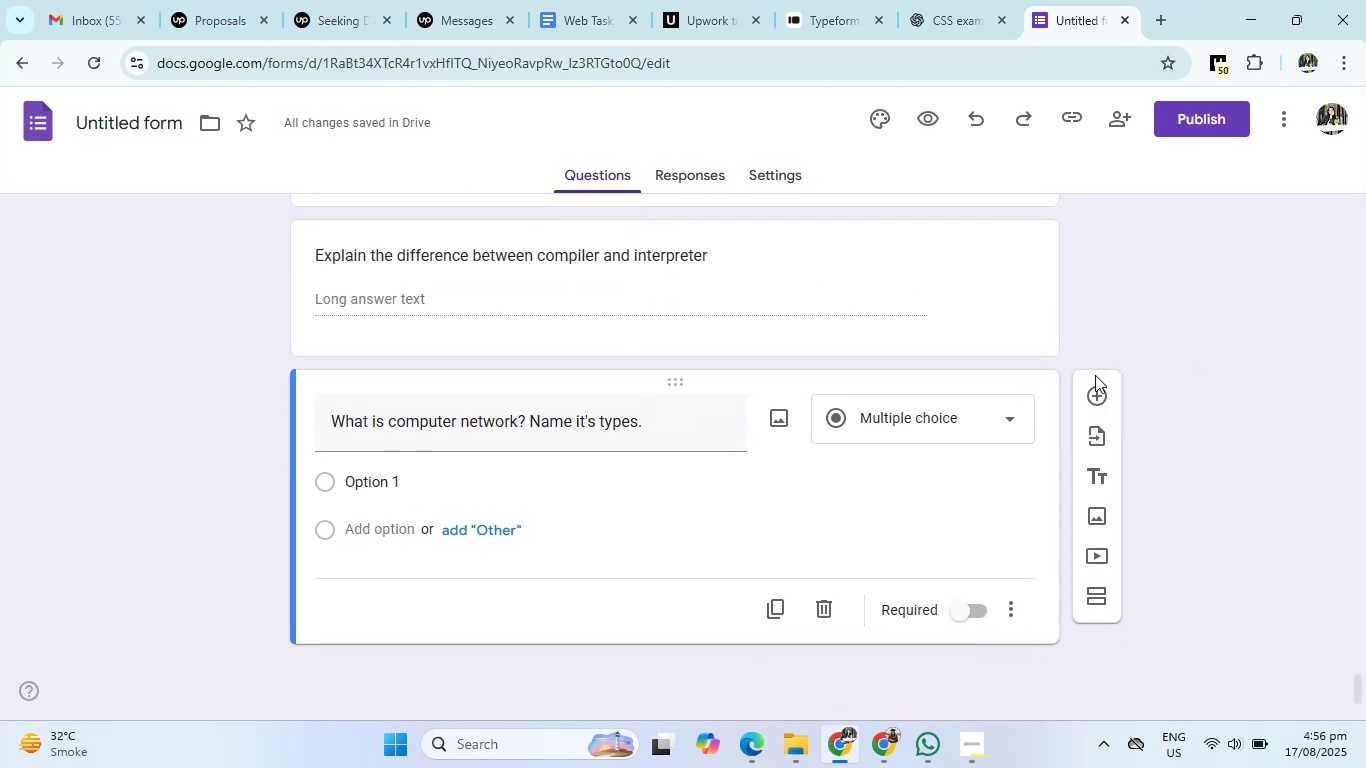 
left_click([1095, 389])
 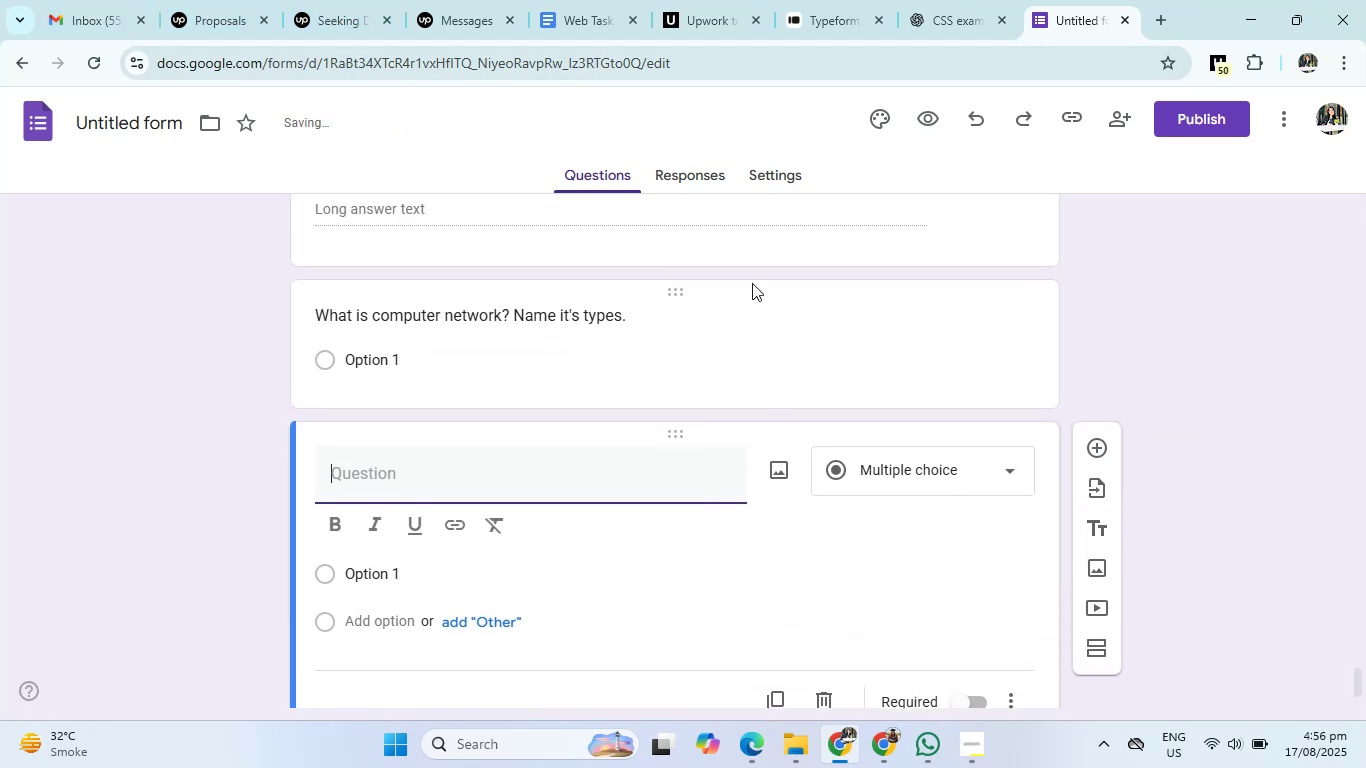 
left_click([666, 331])
 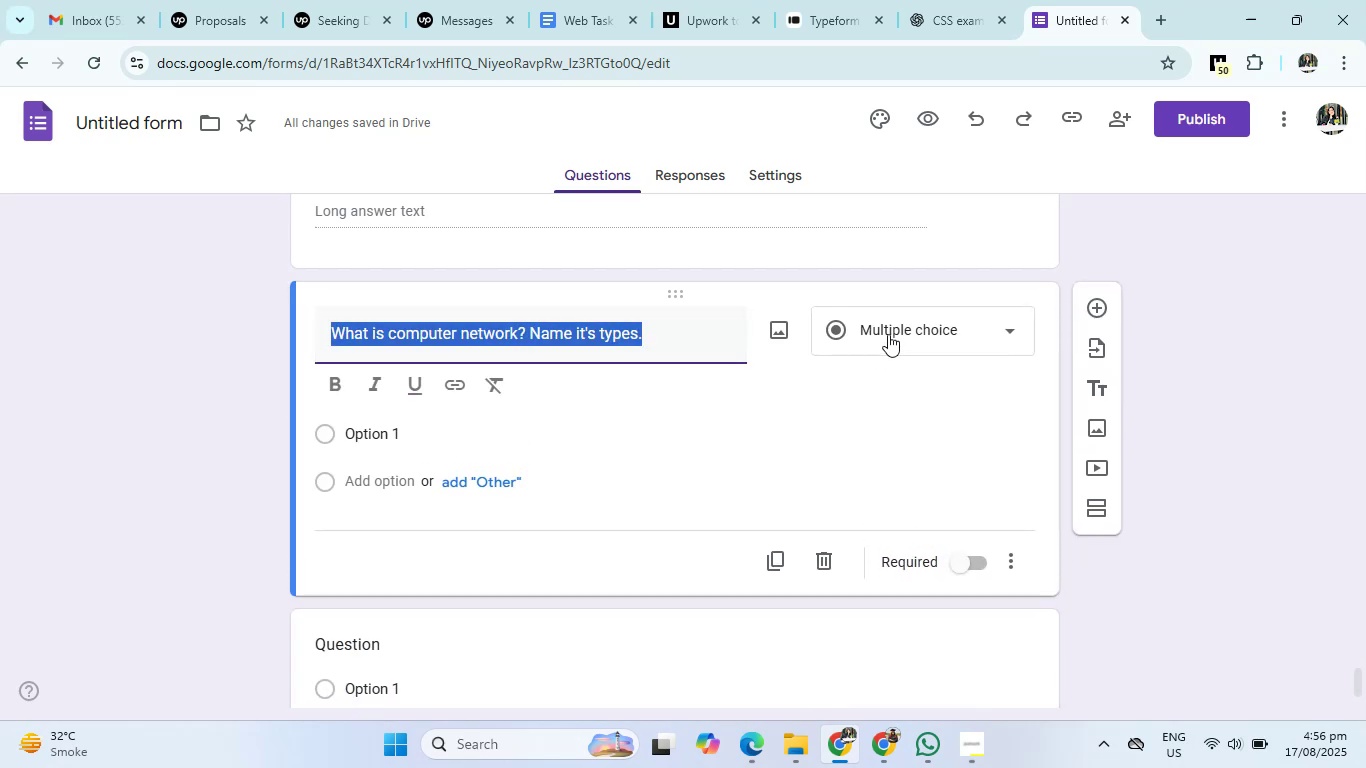 
left_click([889, 333])
 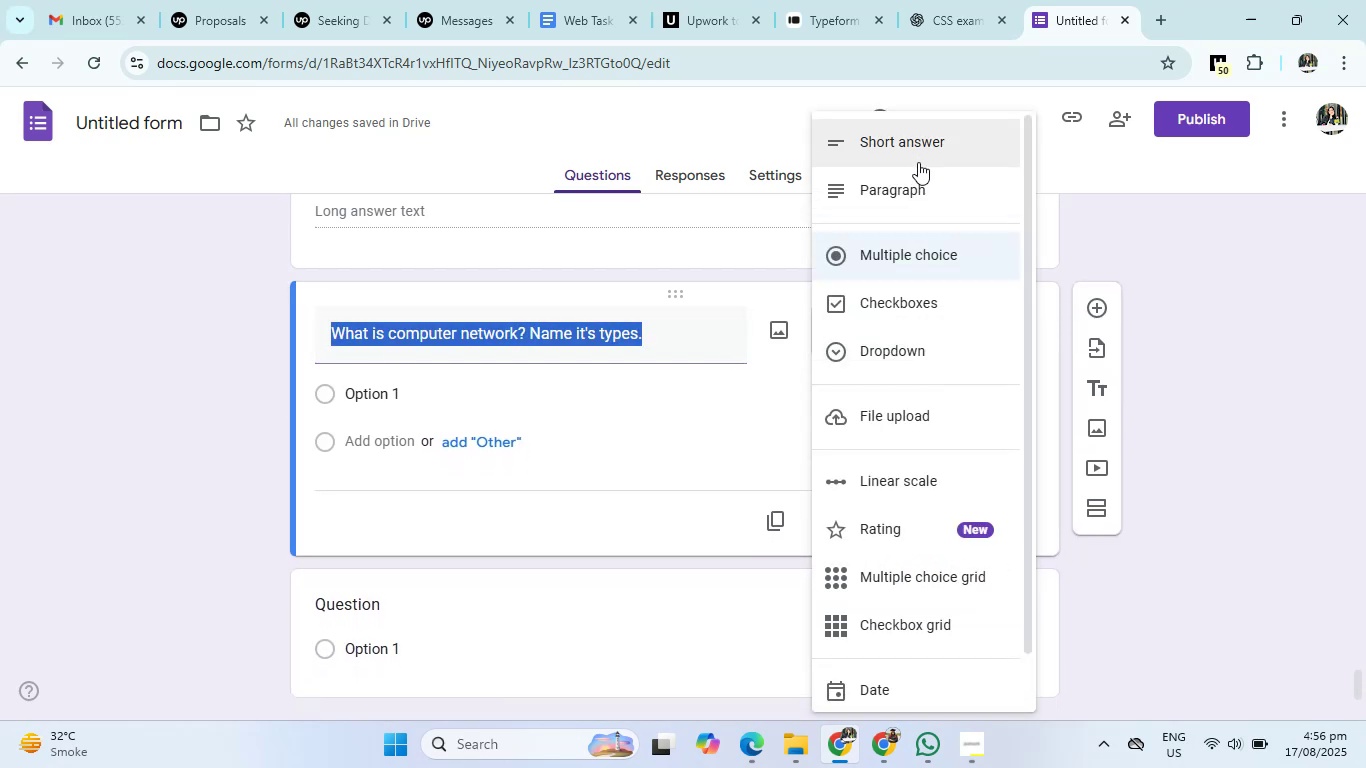 
left_click([919, 148])
 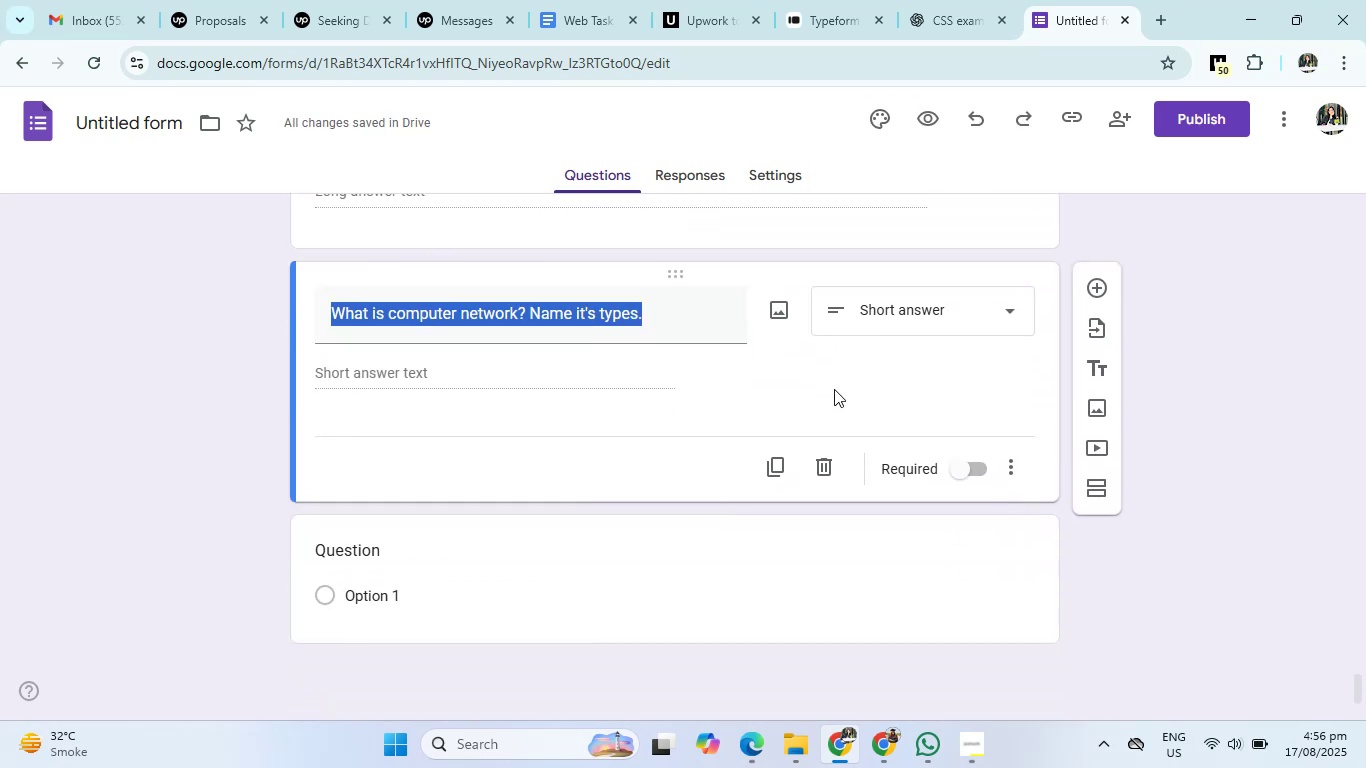 
left_click([691, 531])
 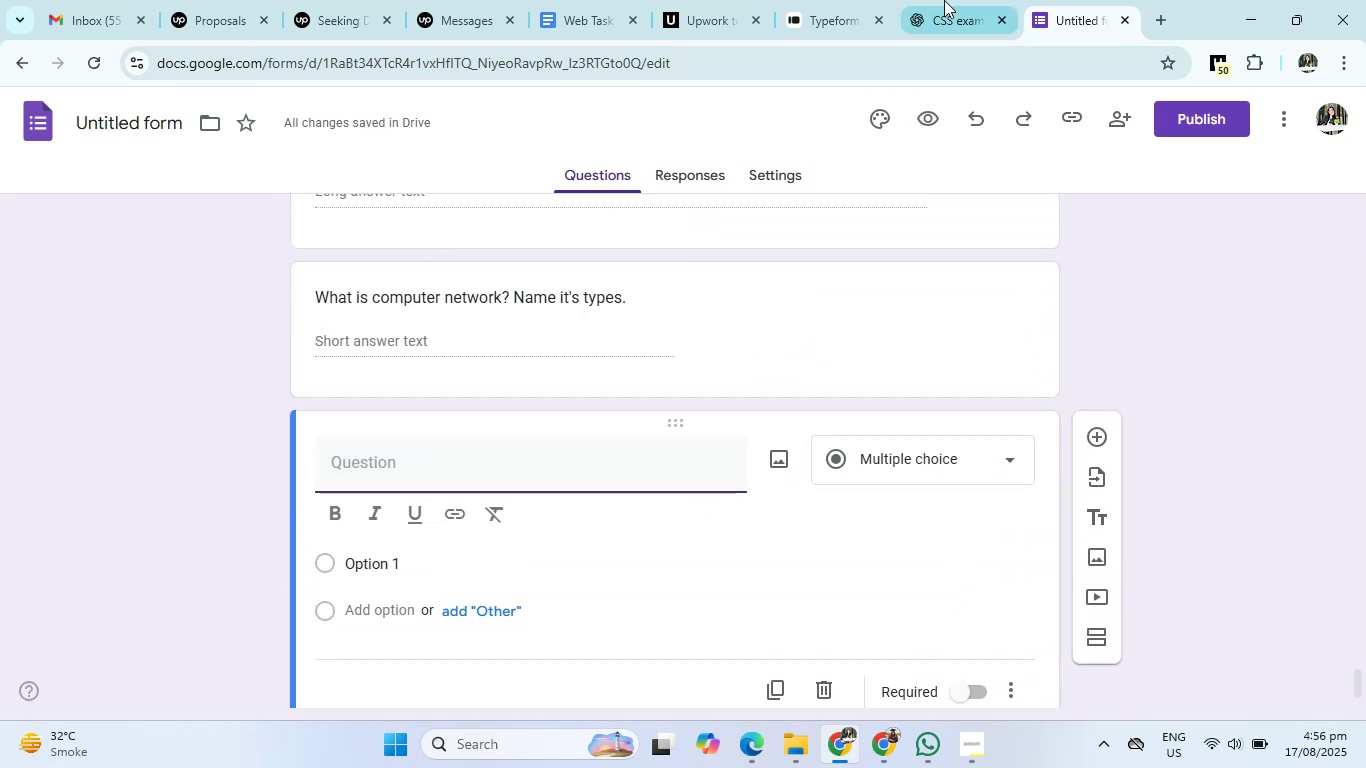 
left_click([947, 0])
 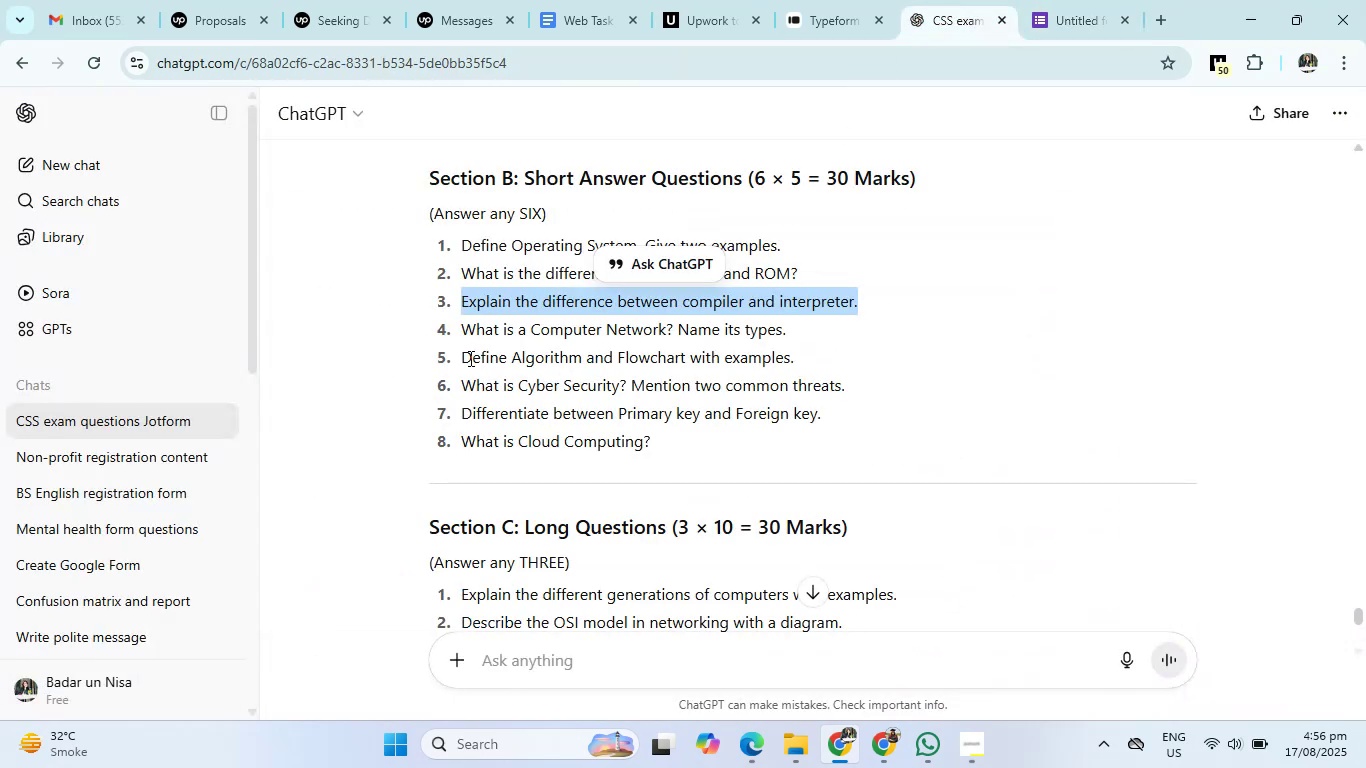 
left_click_drag(start_coordinate=[457, 356], to_coordinate=[850, 349])
 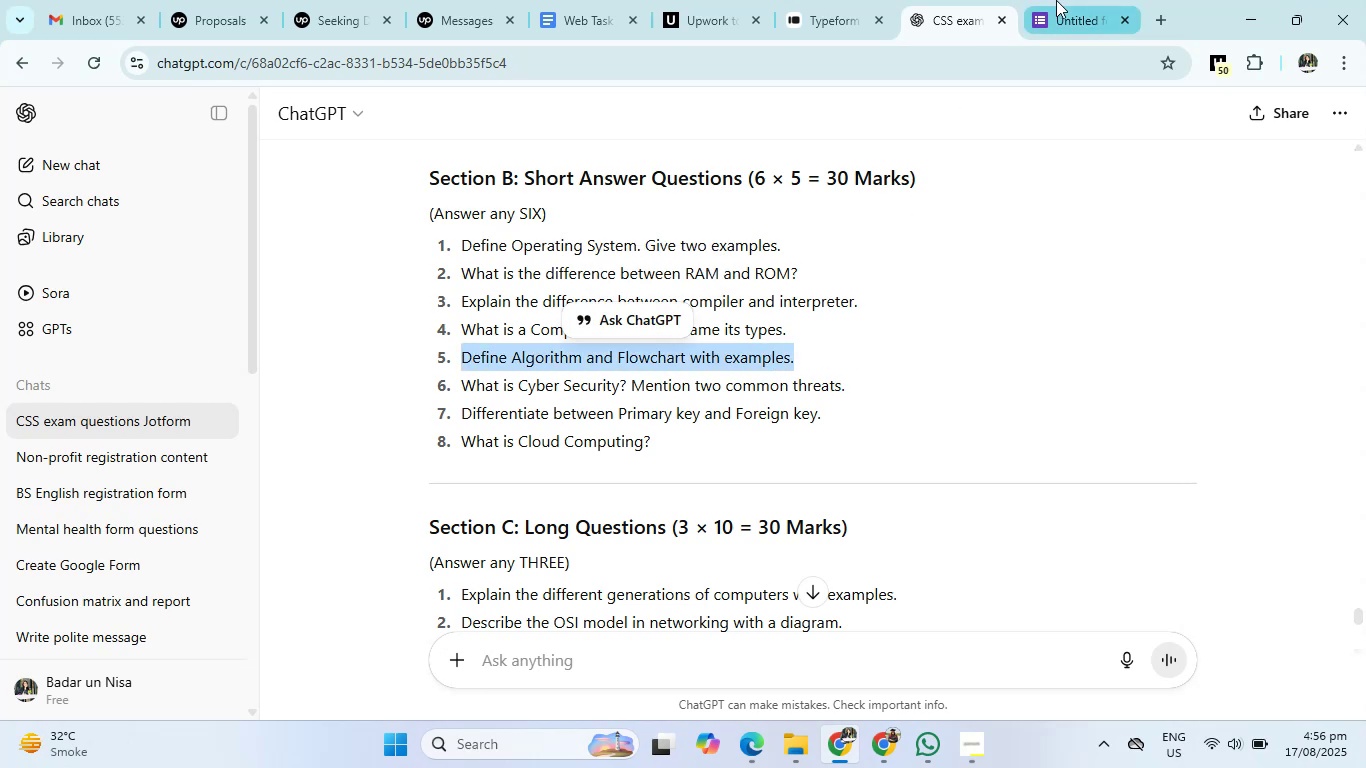 
left_click([1056, 0])
 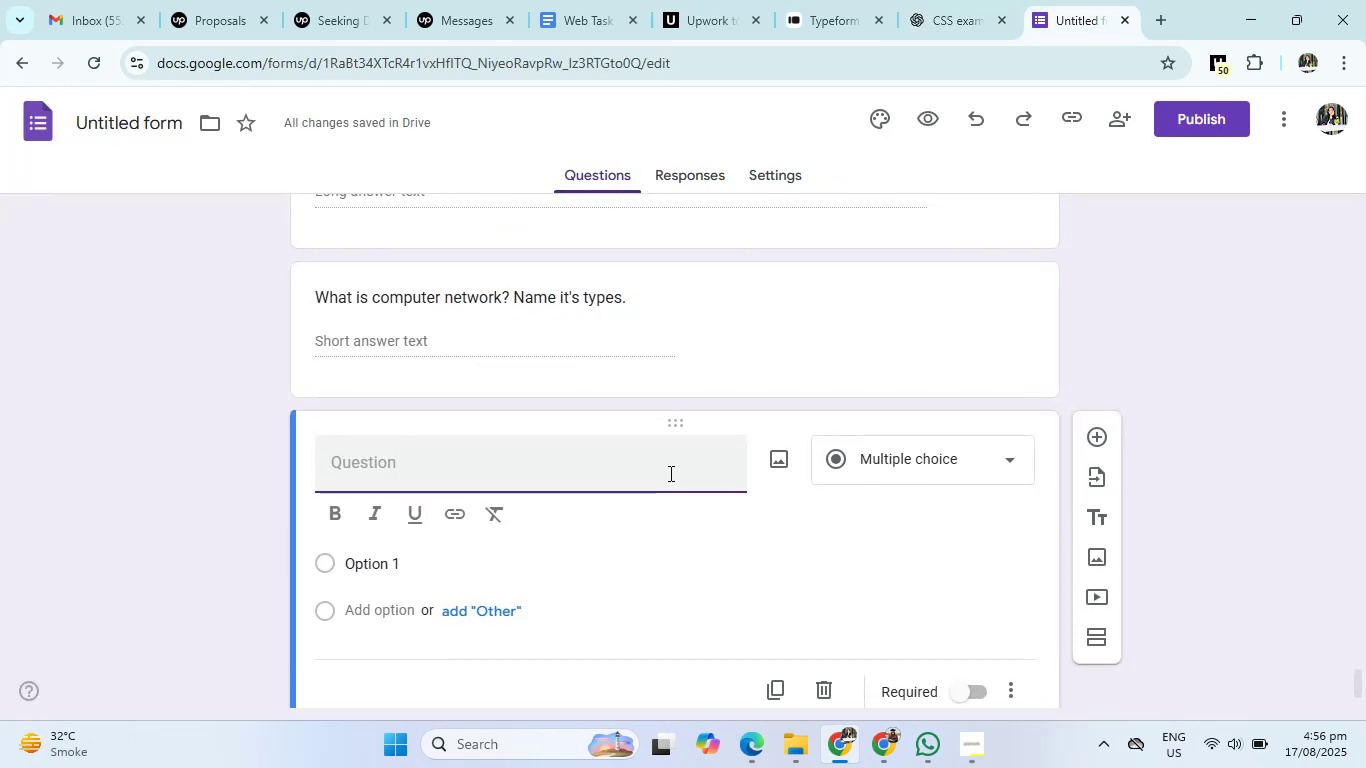 
left_click([669, 473])
 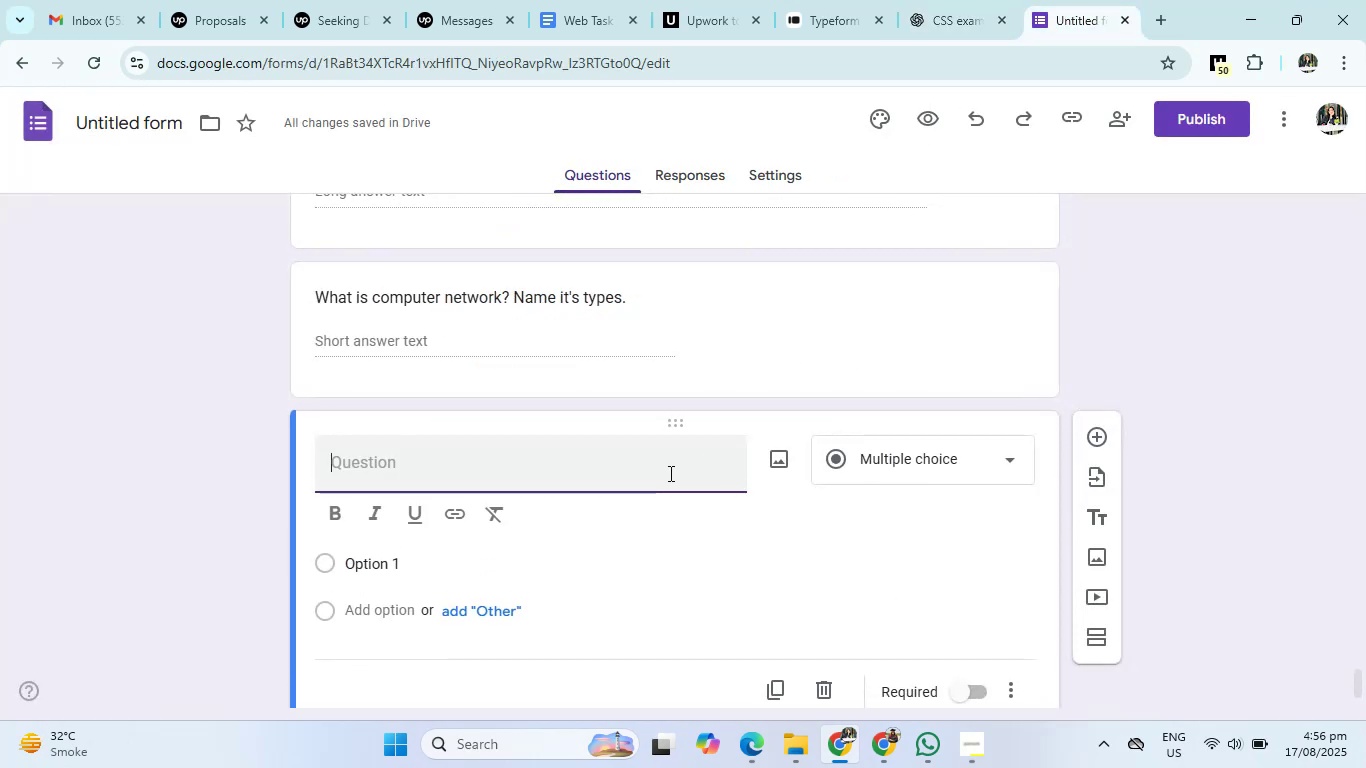 
type(Define Alogrithm and Flowchart with examples.)
 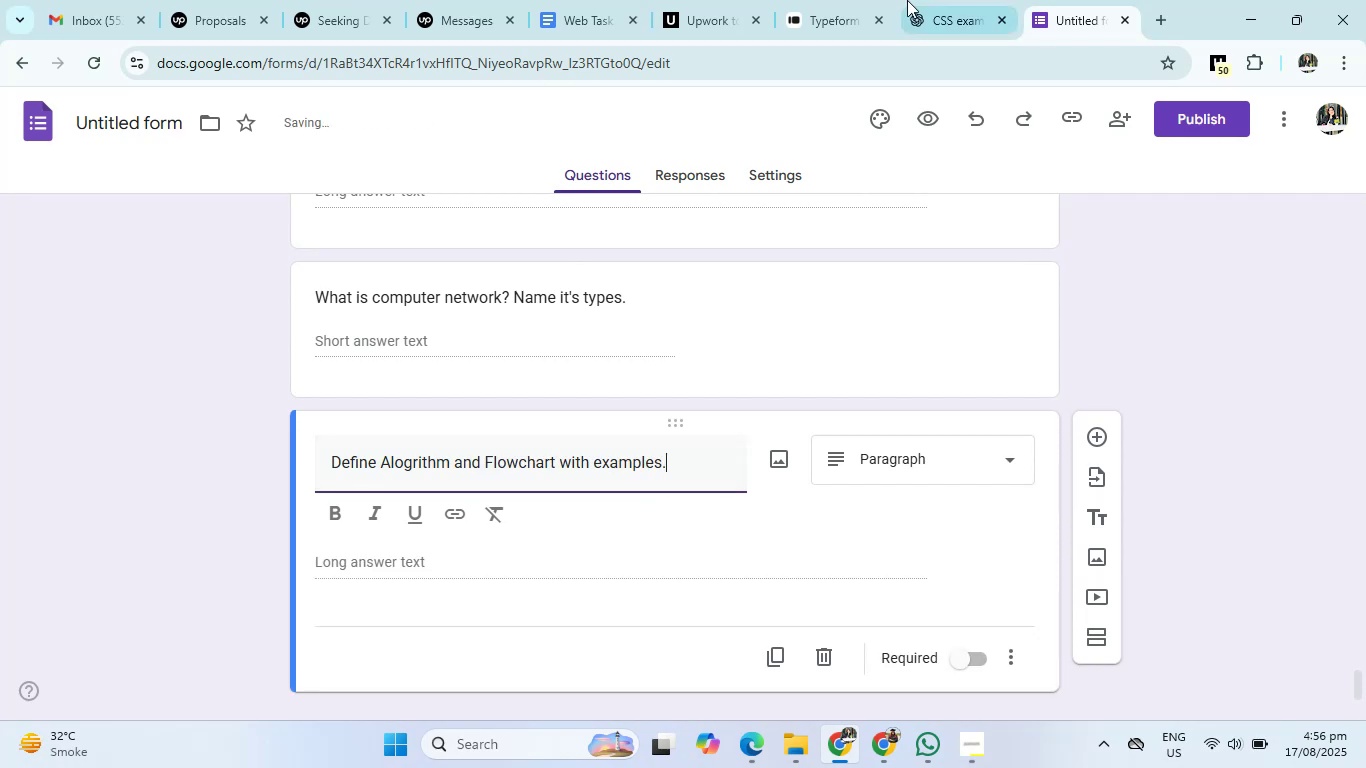 
left_click([987, 1])
 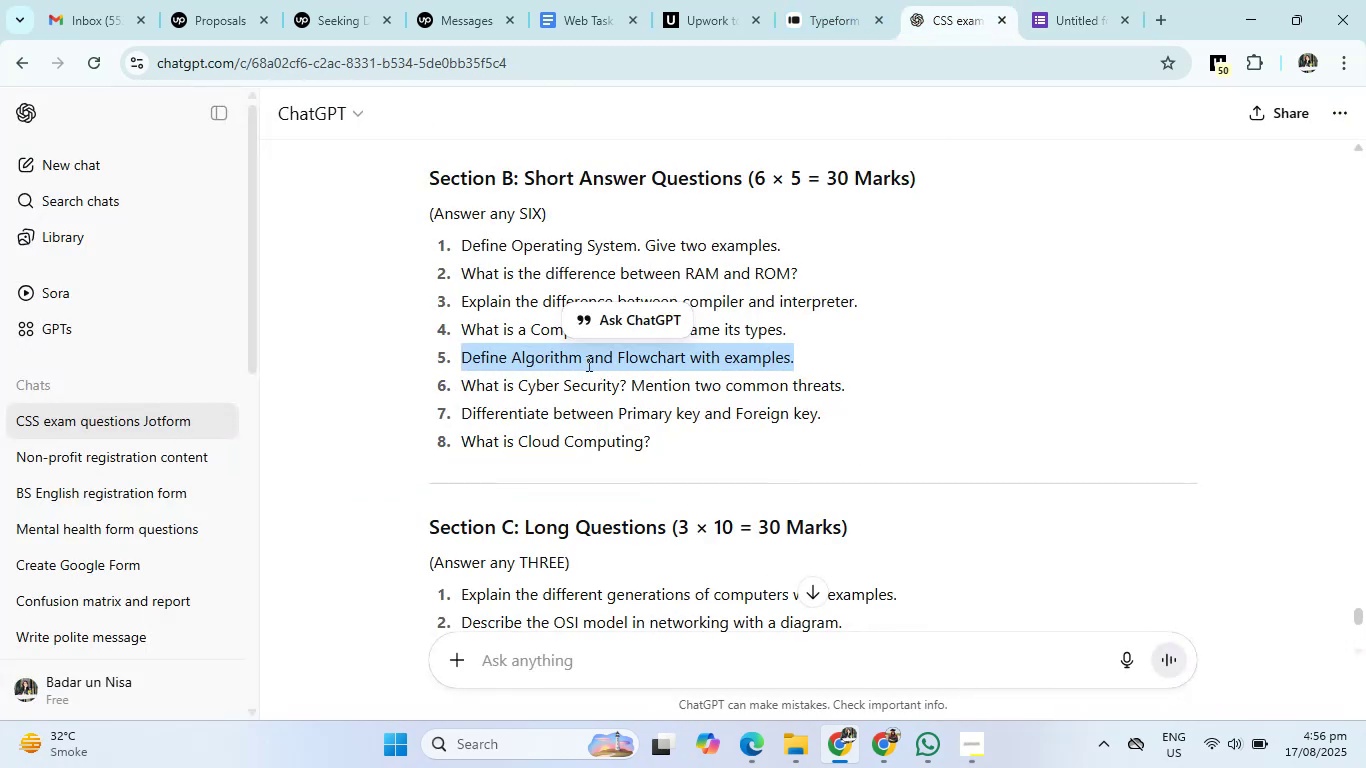 
left_click([583, 360])
 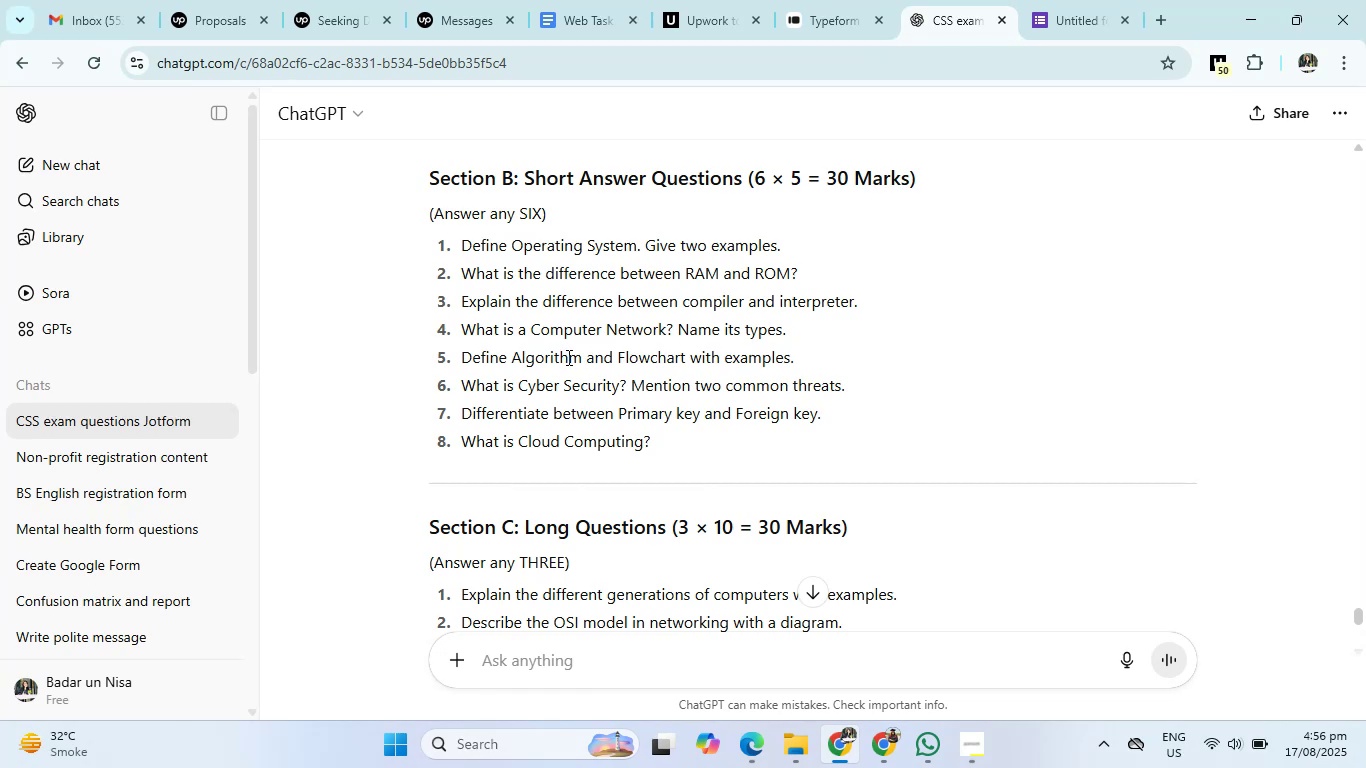 
left_click_drag(start_coordinate=[581, 356], to_coordinate=[511, 361])
 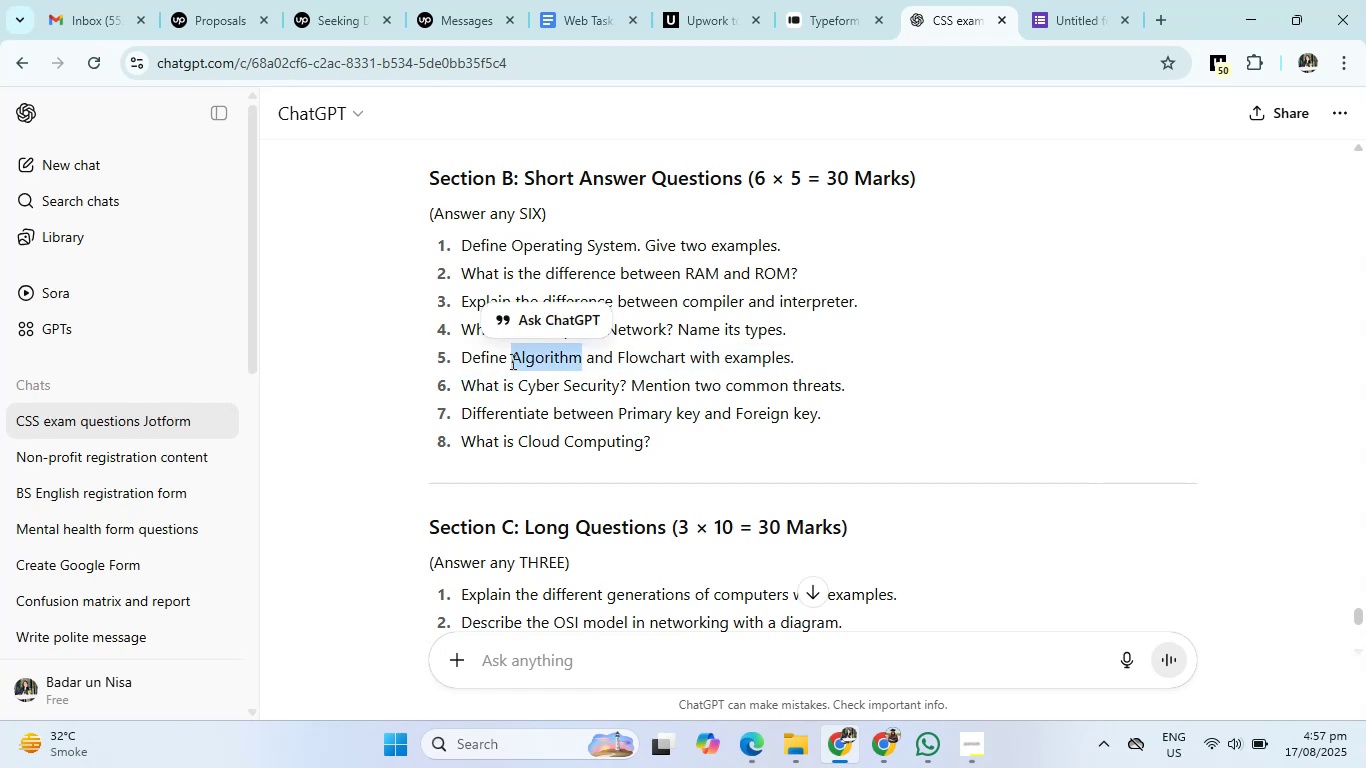 
key(Control+C)
 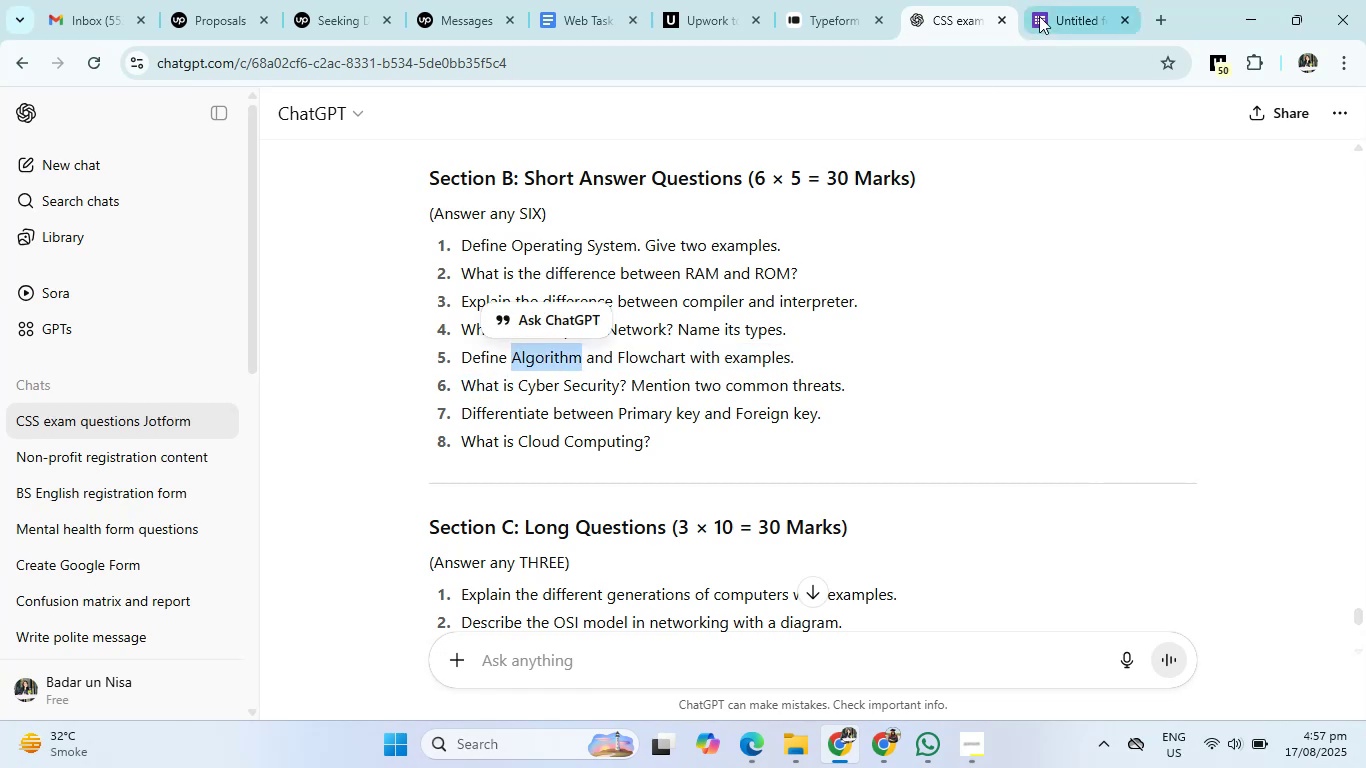 
left_click([1040, 0])
 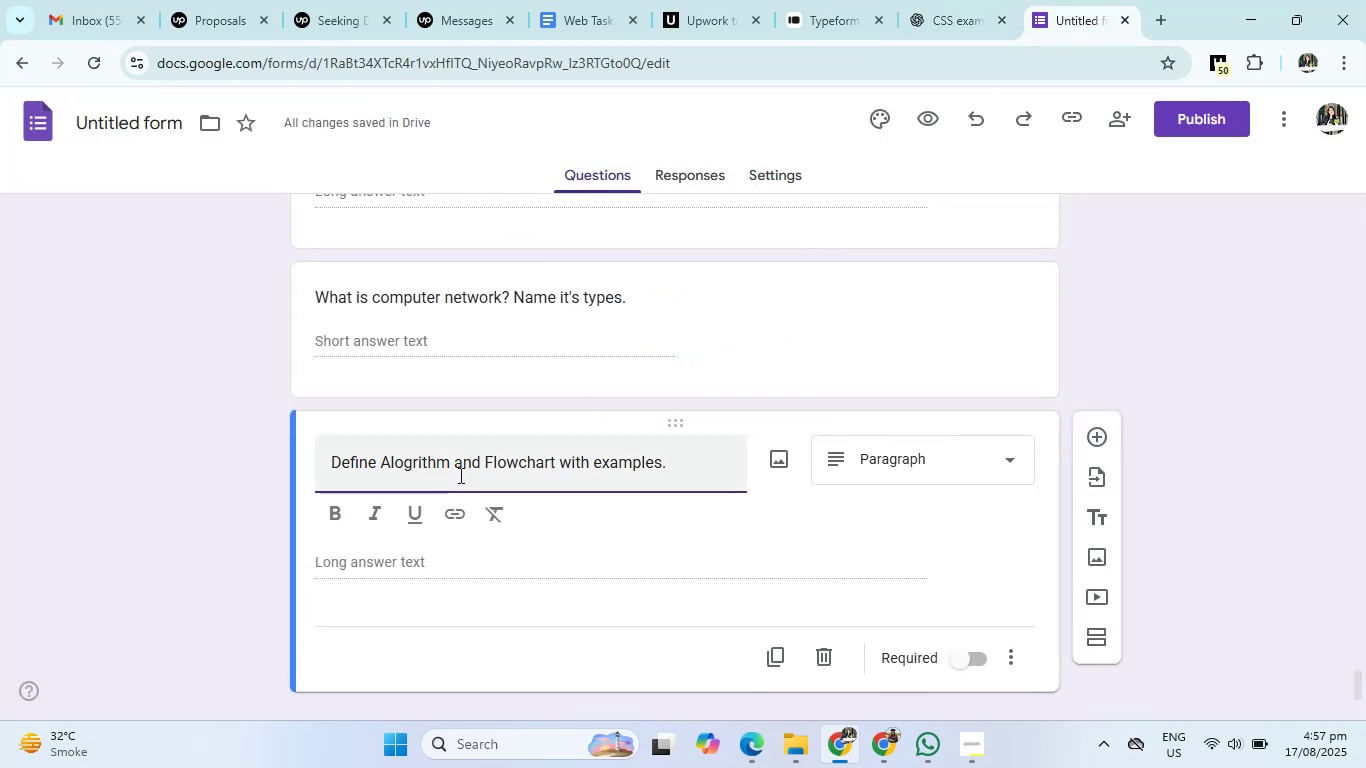 
left_click_drag(start_coordinate=[446, 467], to_coordinate=[380, 470])
 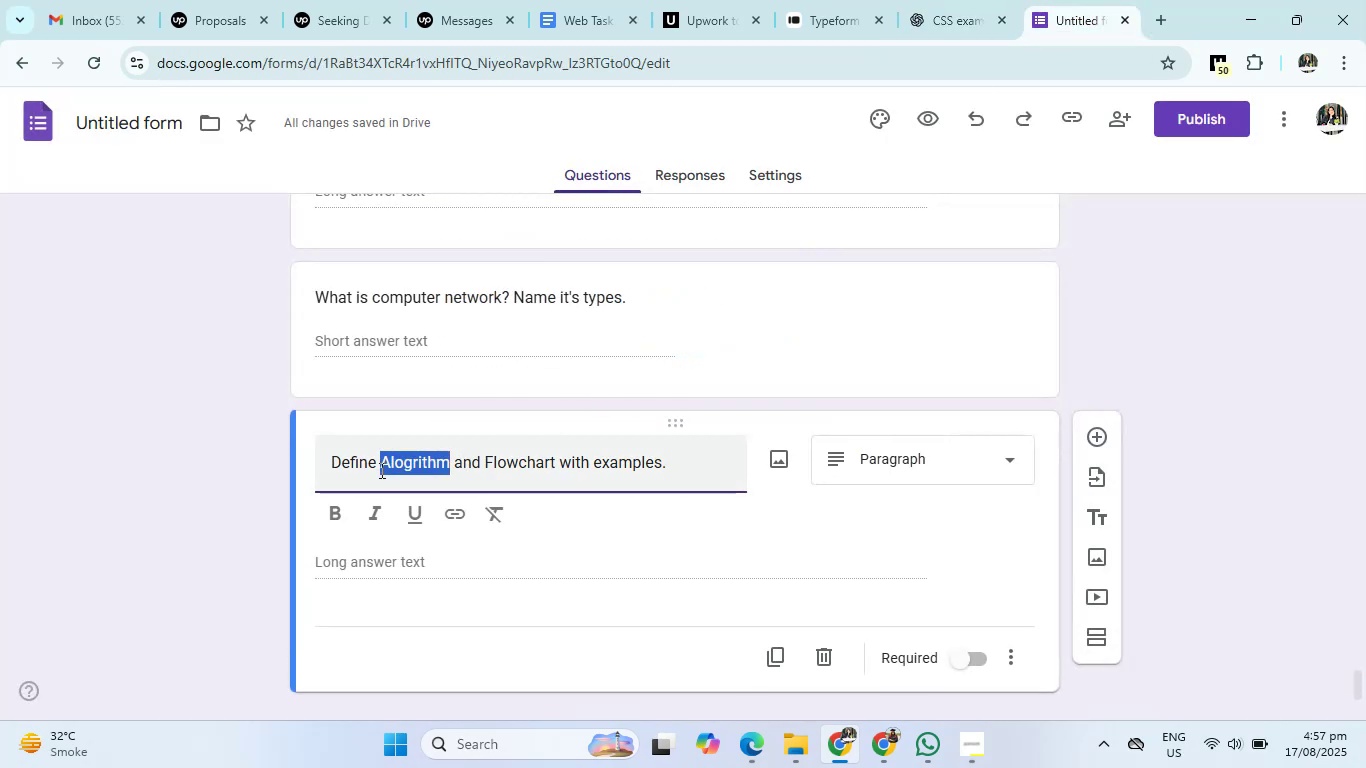 
key(Control+V)
 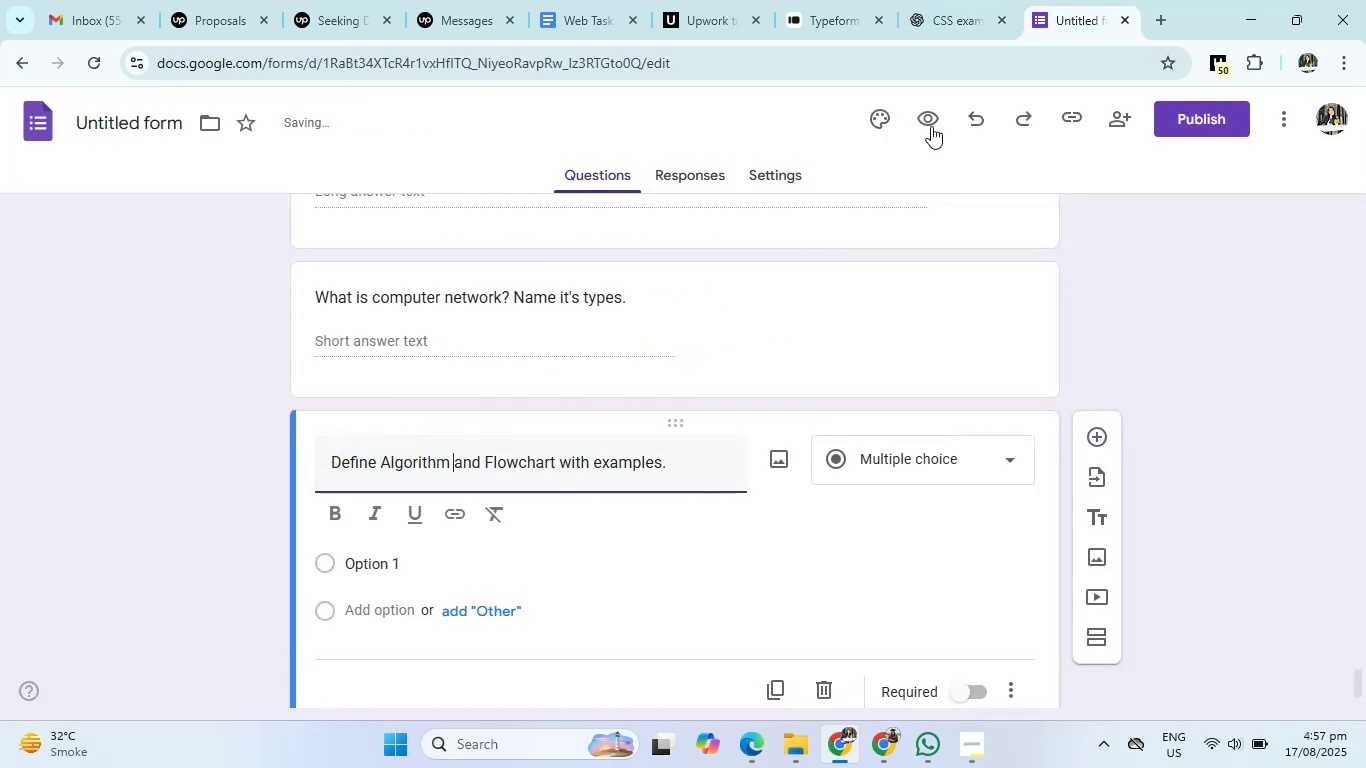 
left_click([960, 14])
 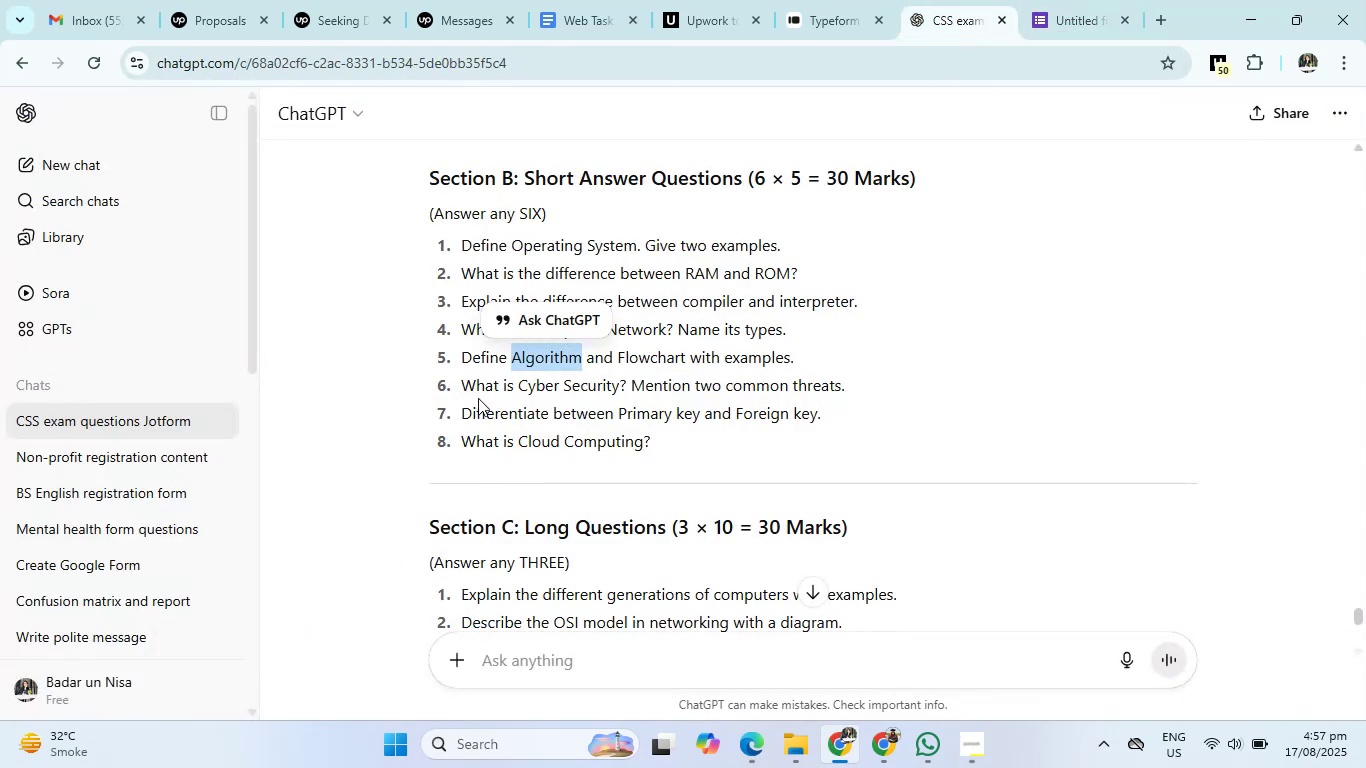 
left_click_drag(start_coordinate=[462, 384], to_coordinate=[905, 386])
 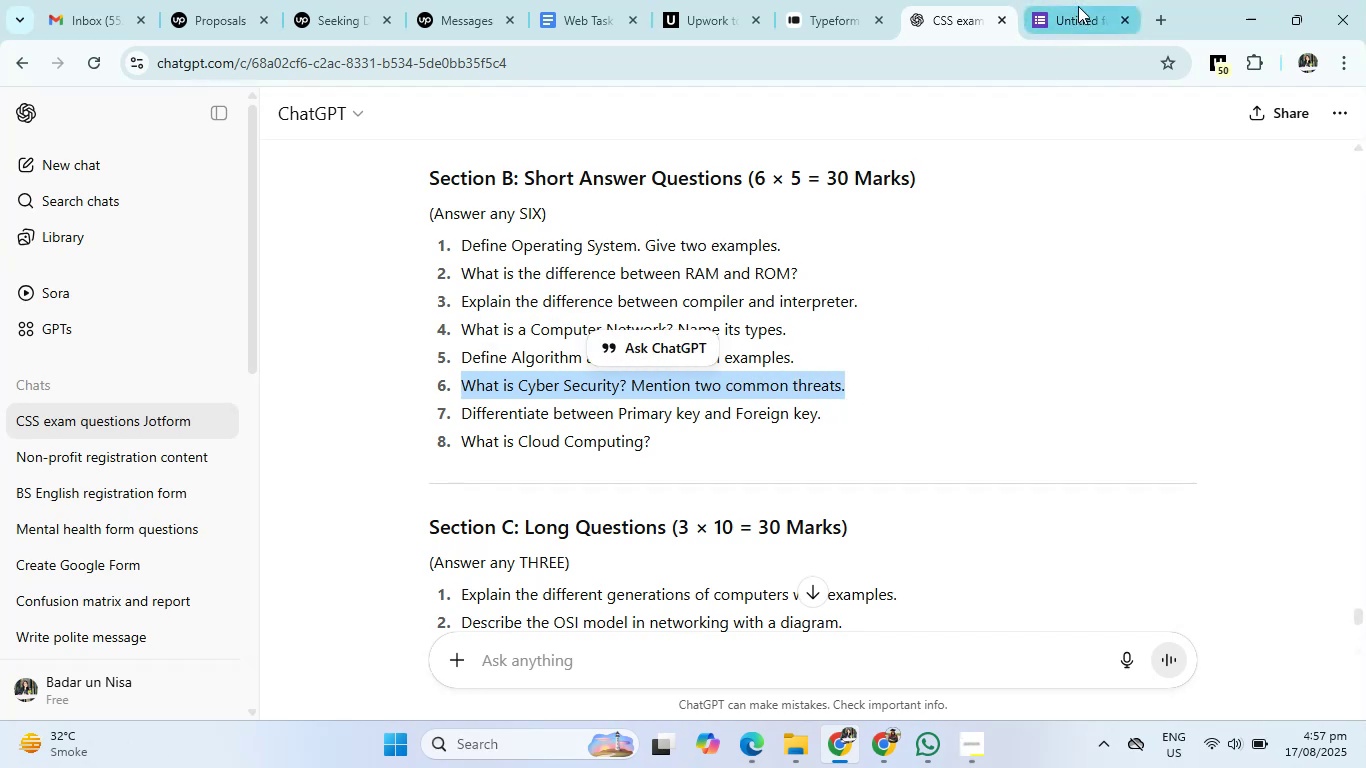 
left_click([1078, 6])
 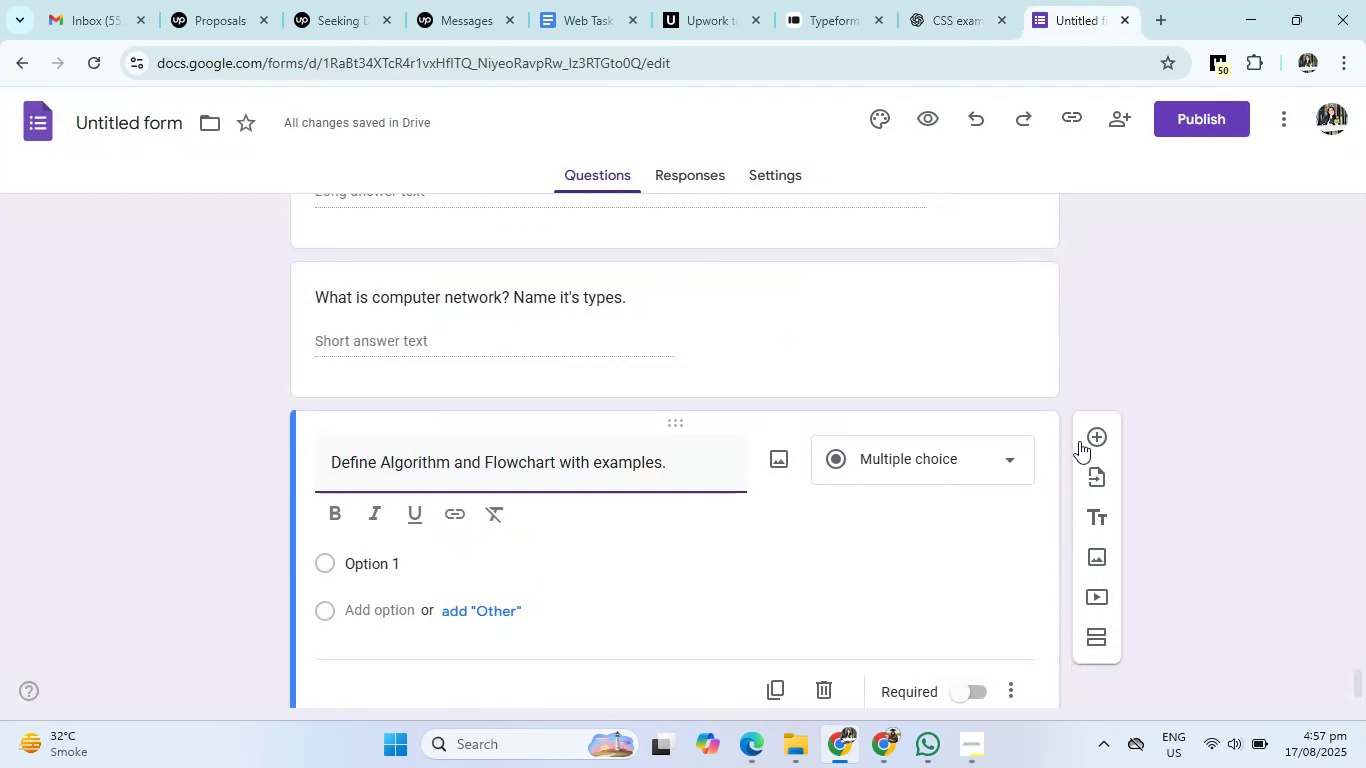 
left_click([1087, 434])
 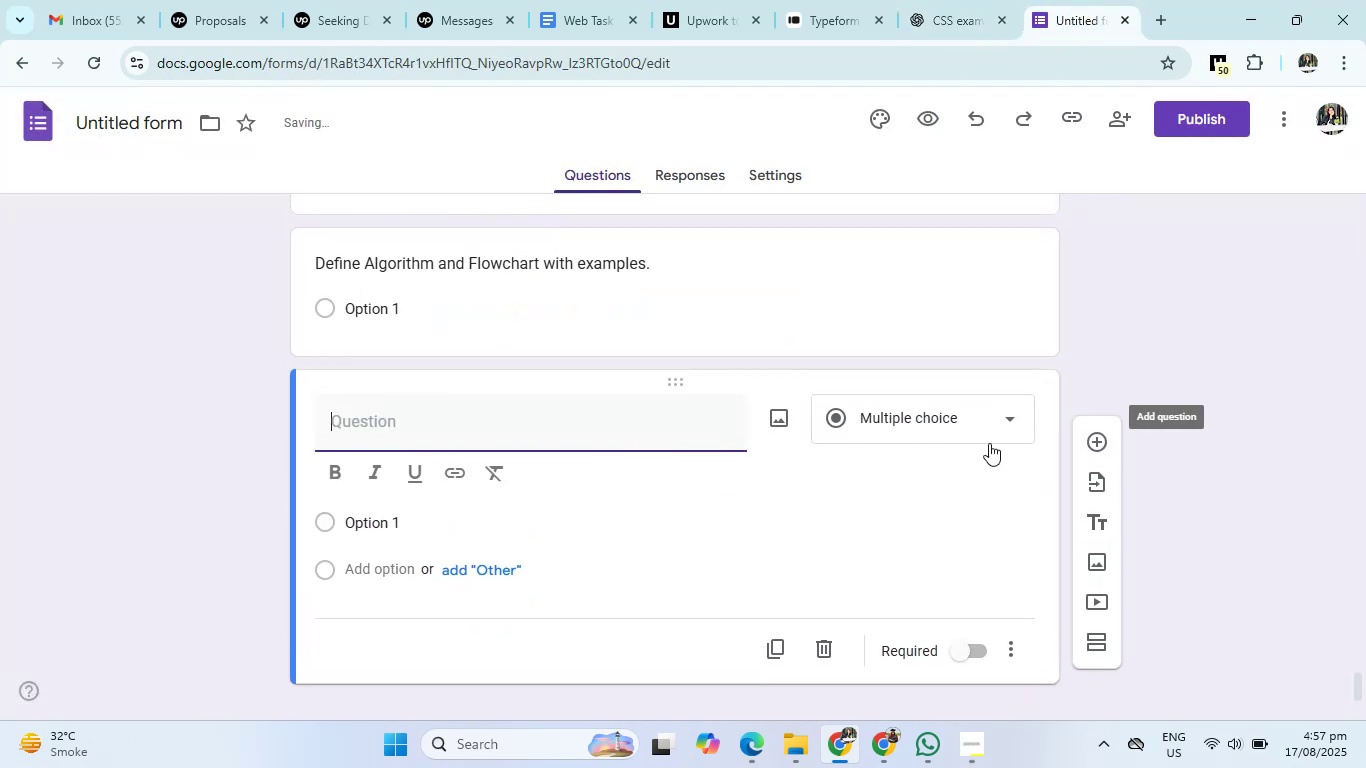 
scroll: coordinate [960, 426], scroll_direction: up, amount: 1.0
 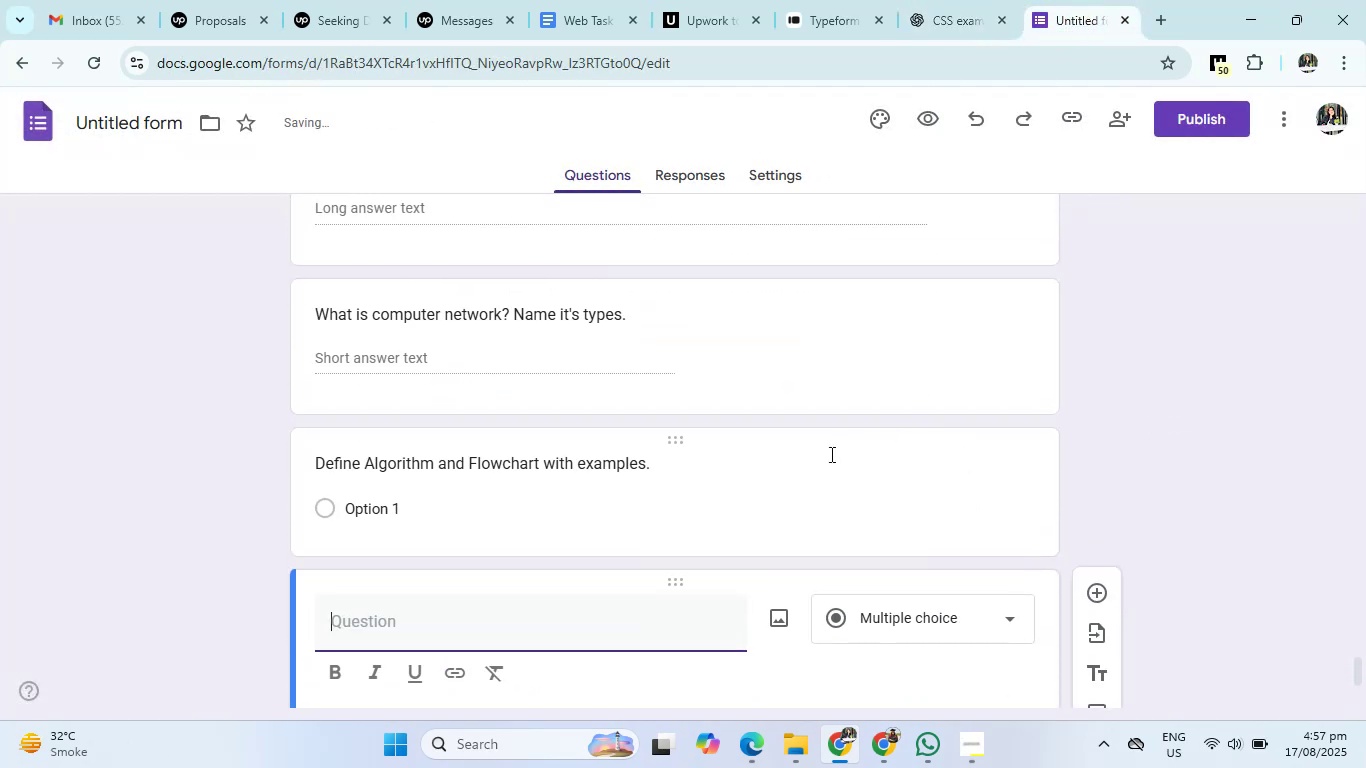 
left_click([785, 483])
 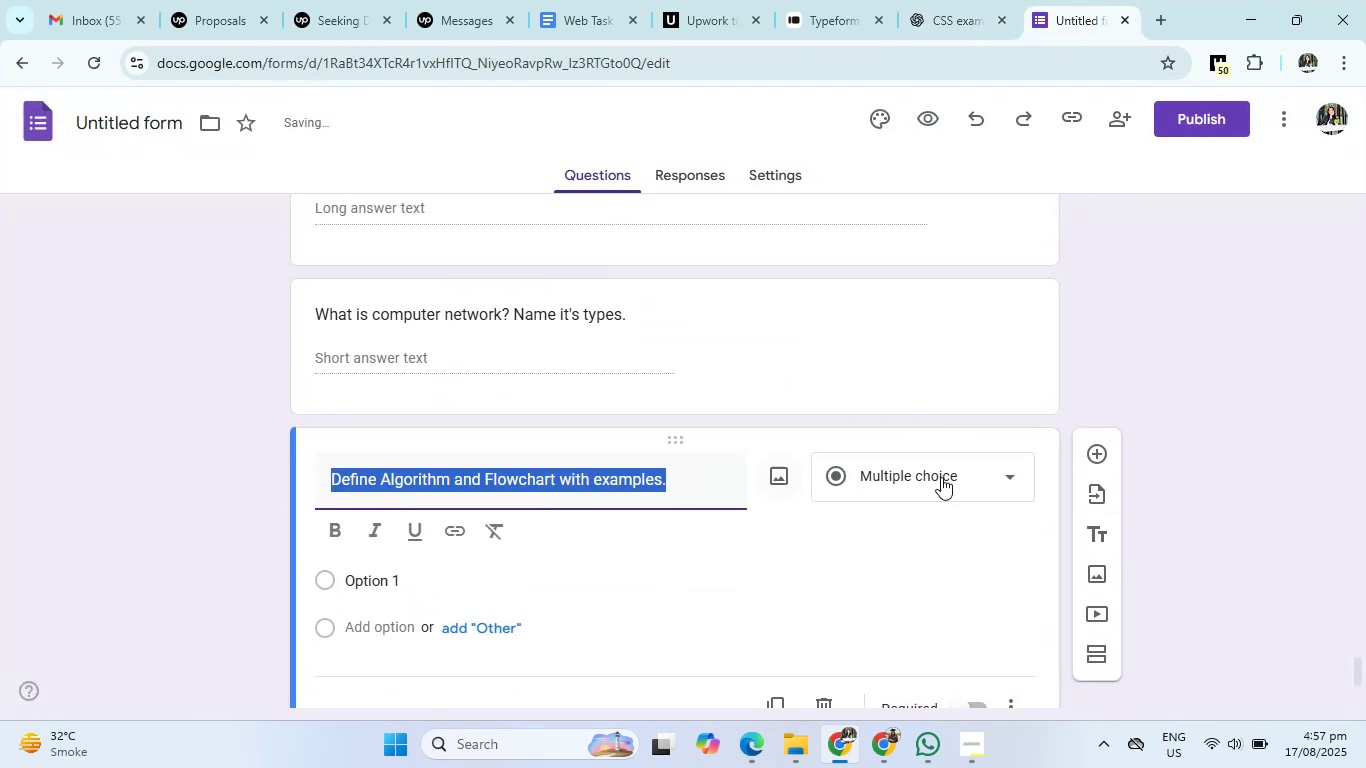 
left_click([960, 477])
 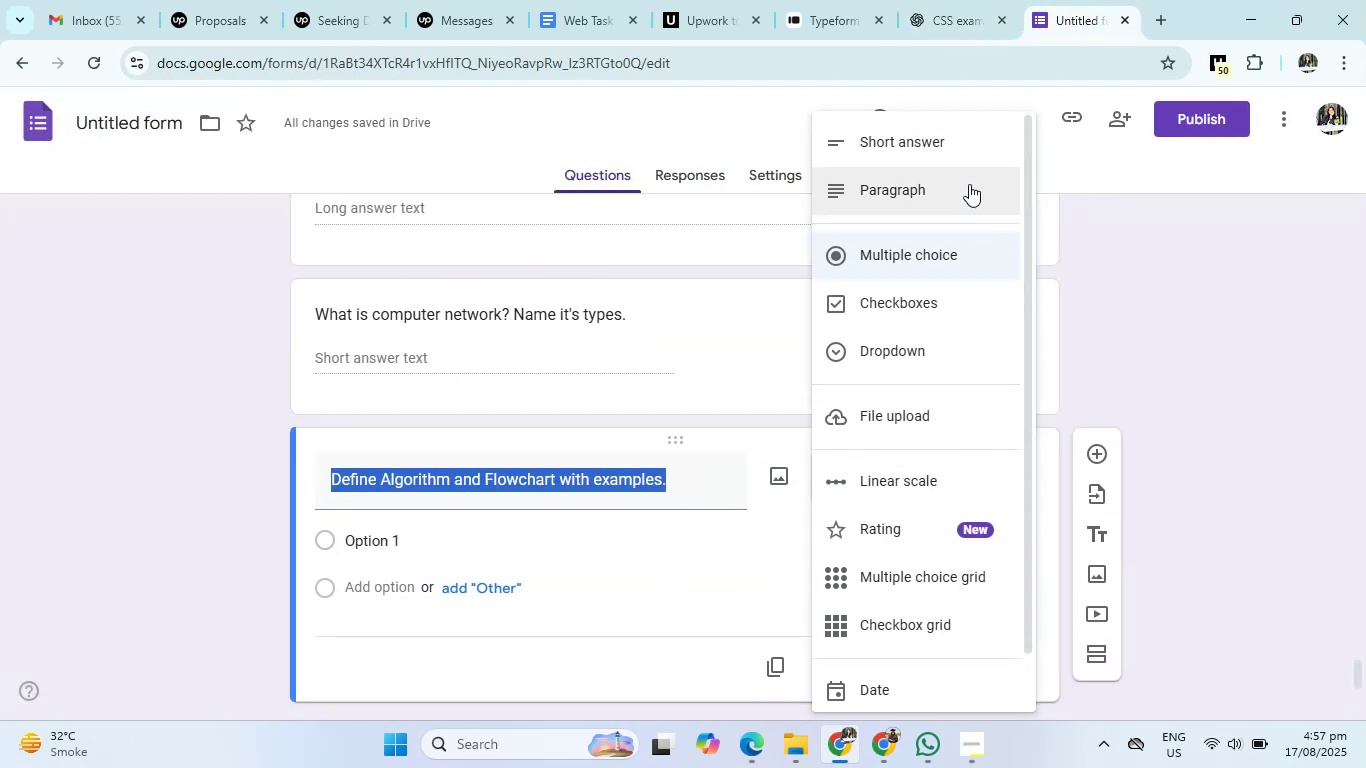 
left_click([971, 156])
 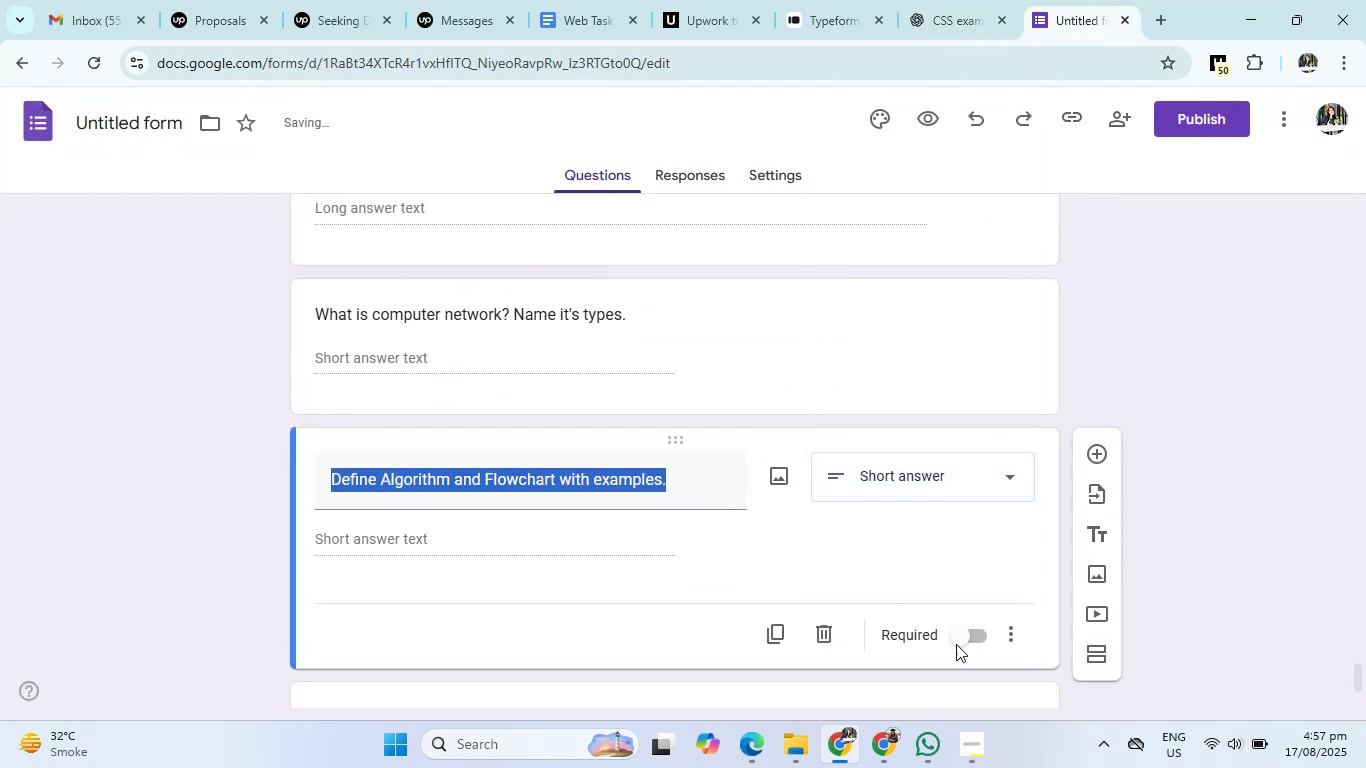 
scroll: coordinate [1229, 498], scroll_direction: down, amount: 2.0
 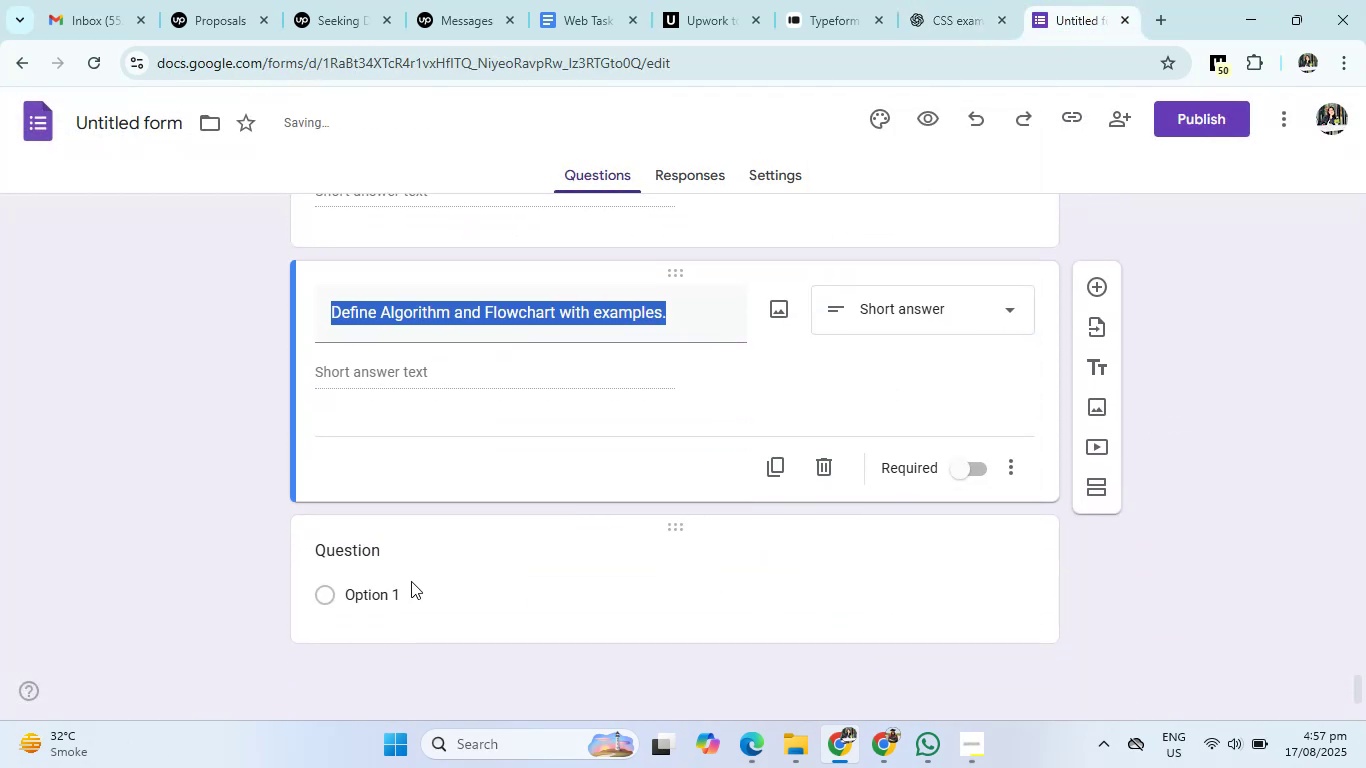 
left_click([353, 546])
 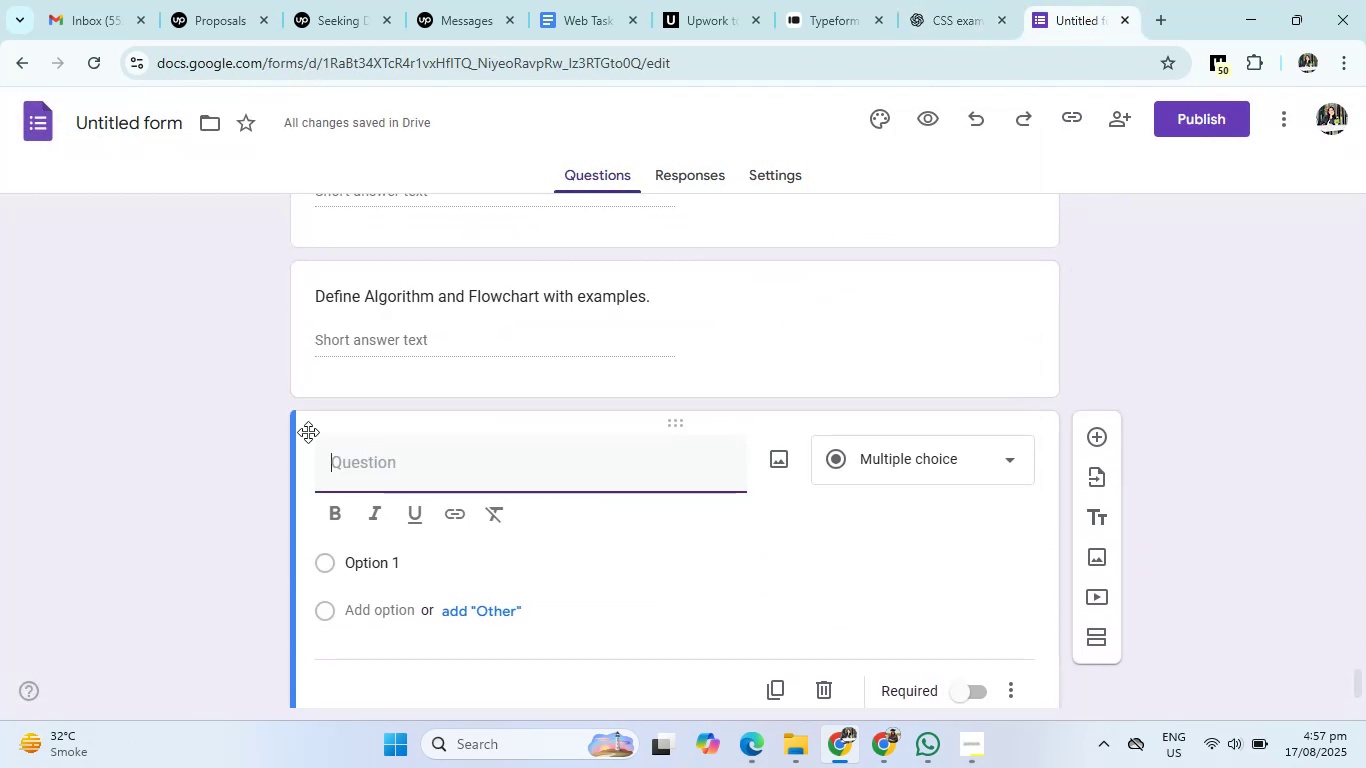 
type(What is cybersecurity )
 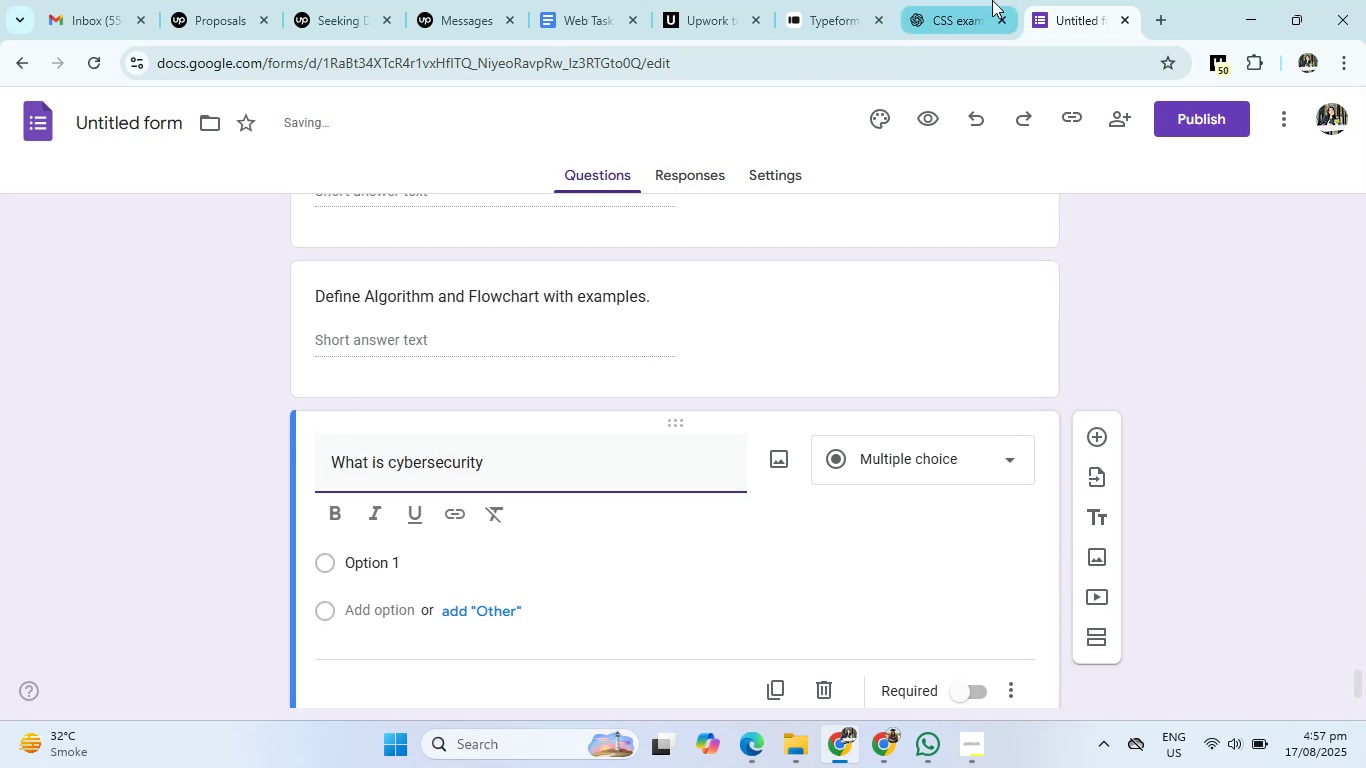 
left_click([992, 0])
 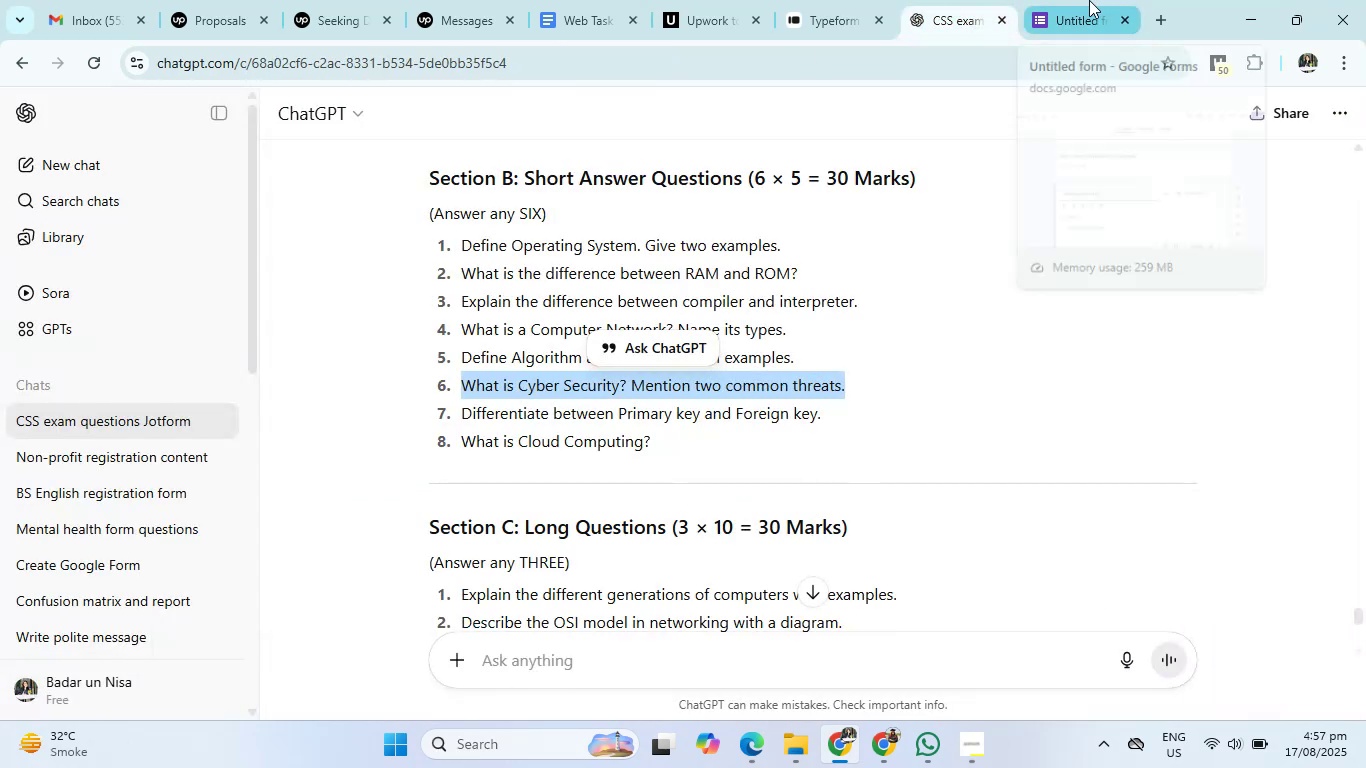 
left_click([1089, 0])
 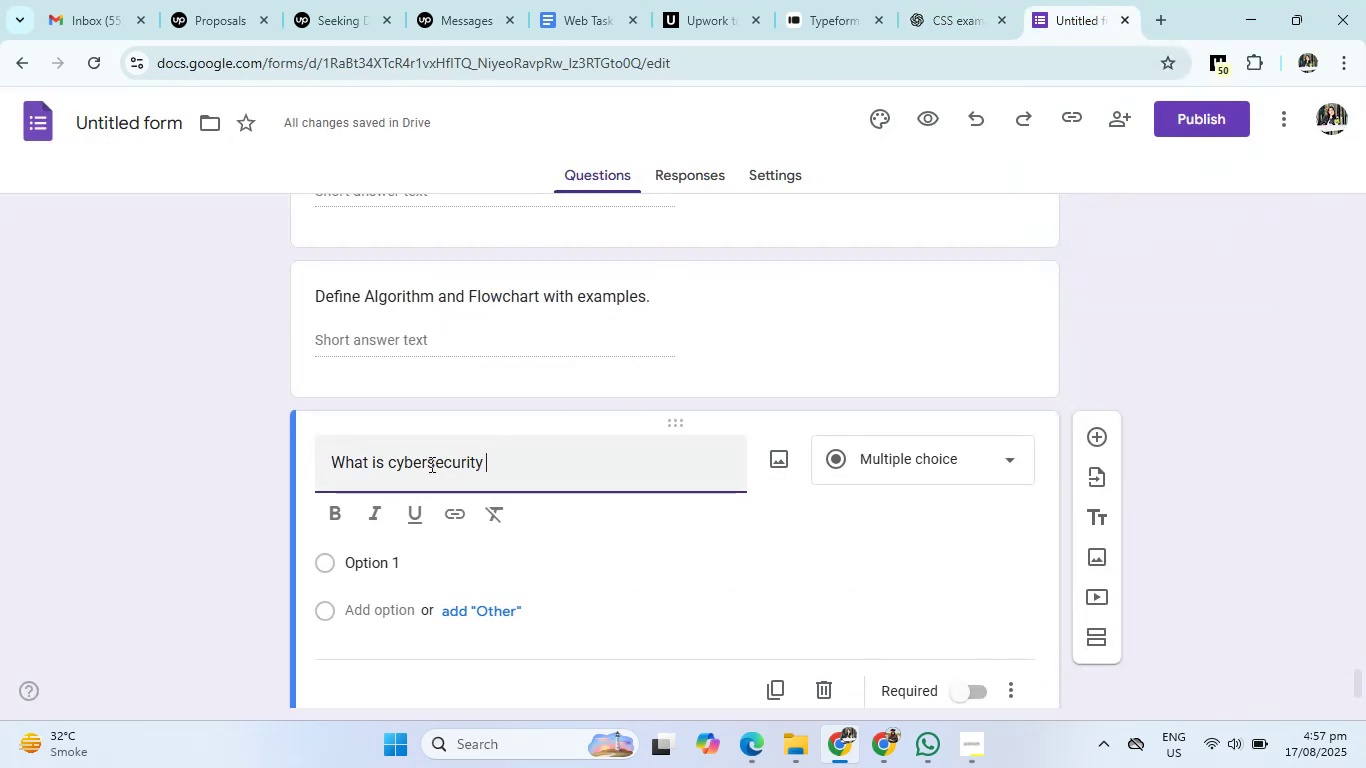 
left_click([428, 462])
 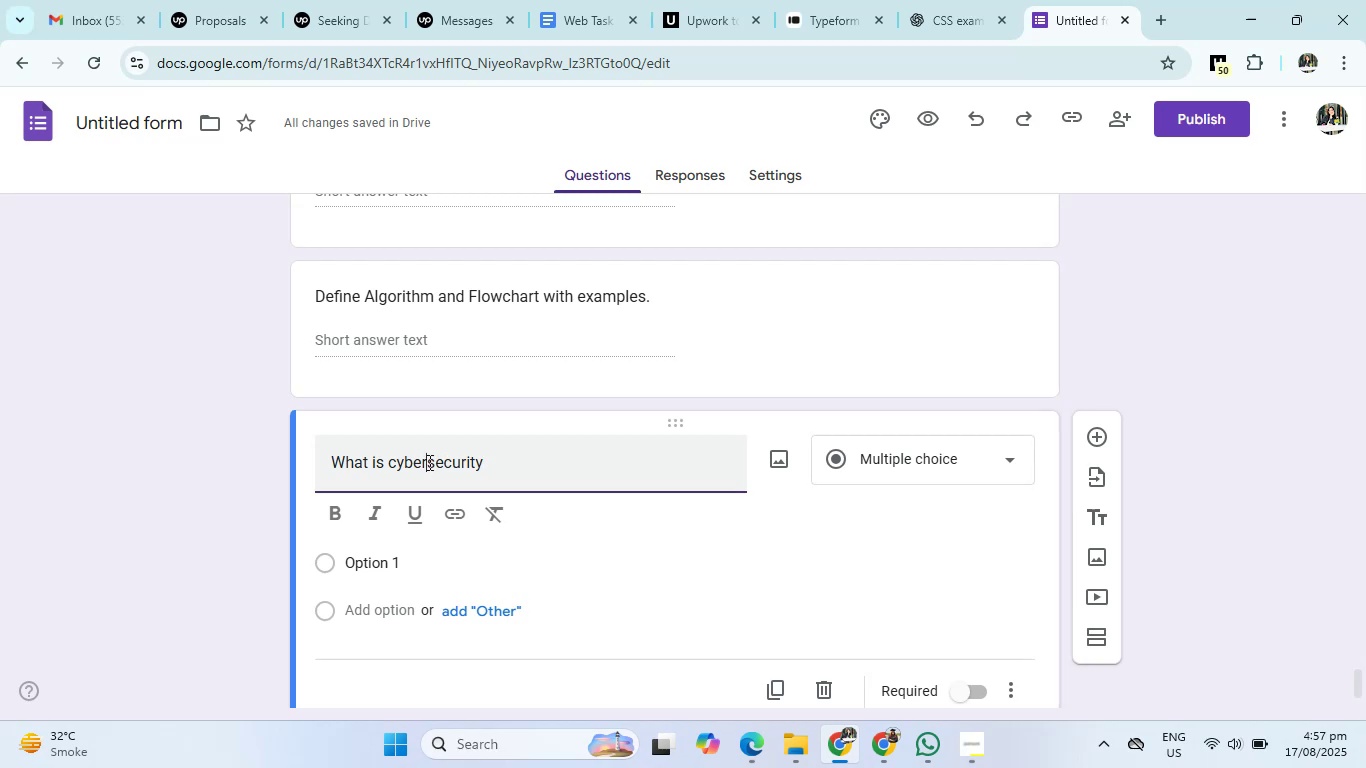 
key(Space)
 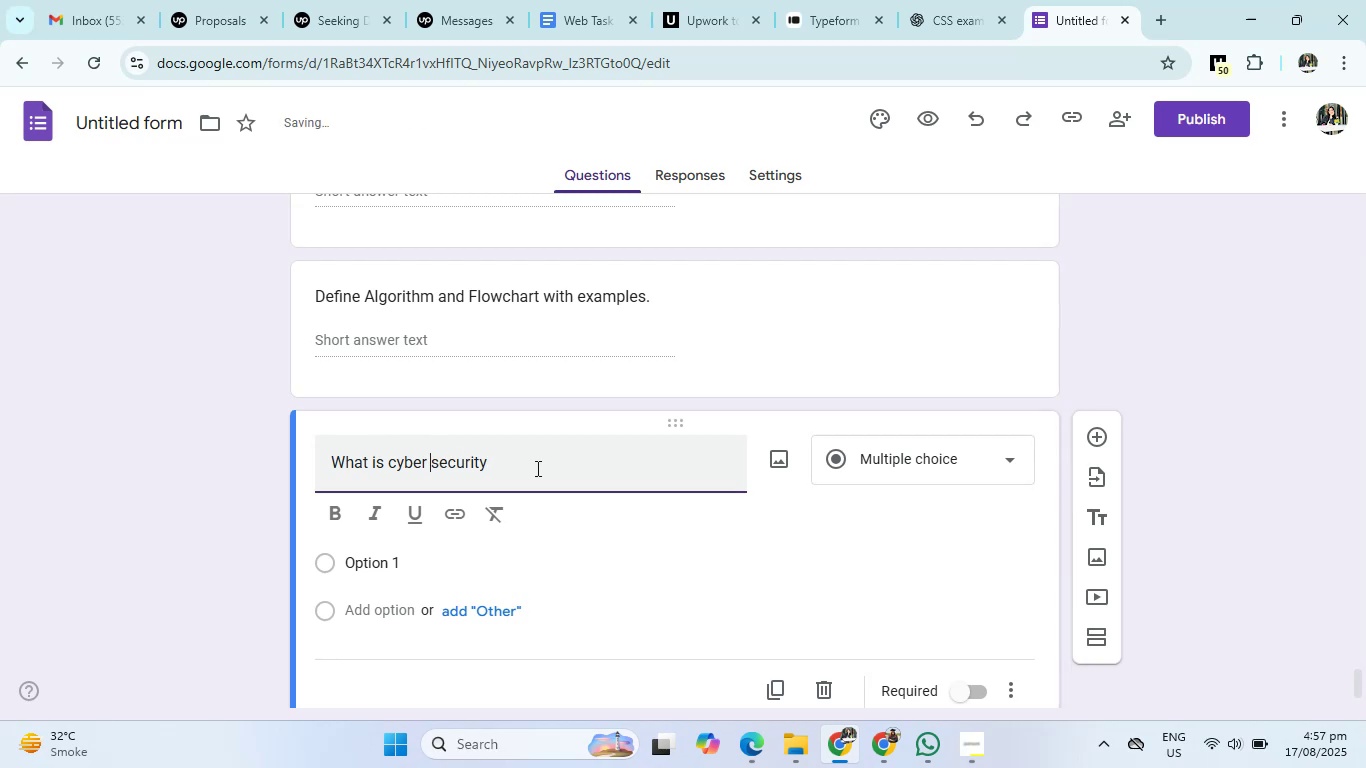 
left_click([536, 468])
 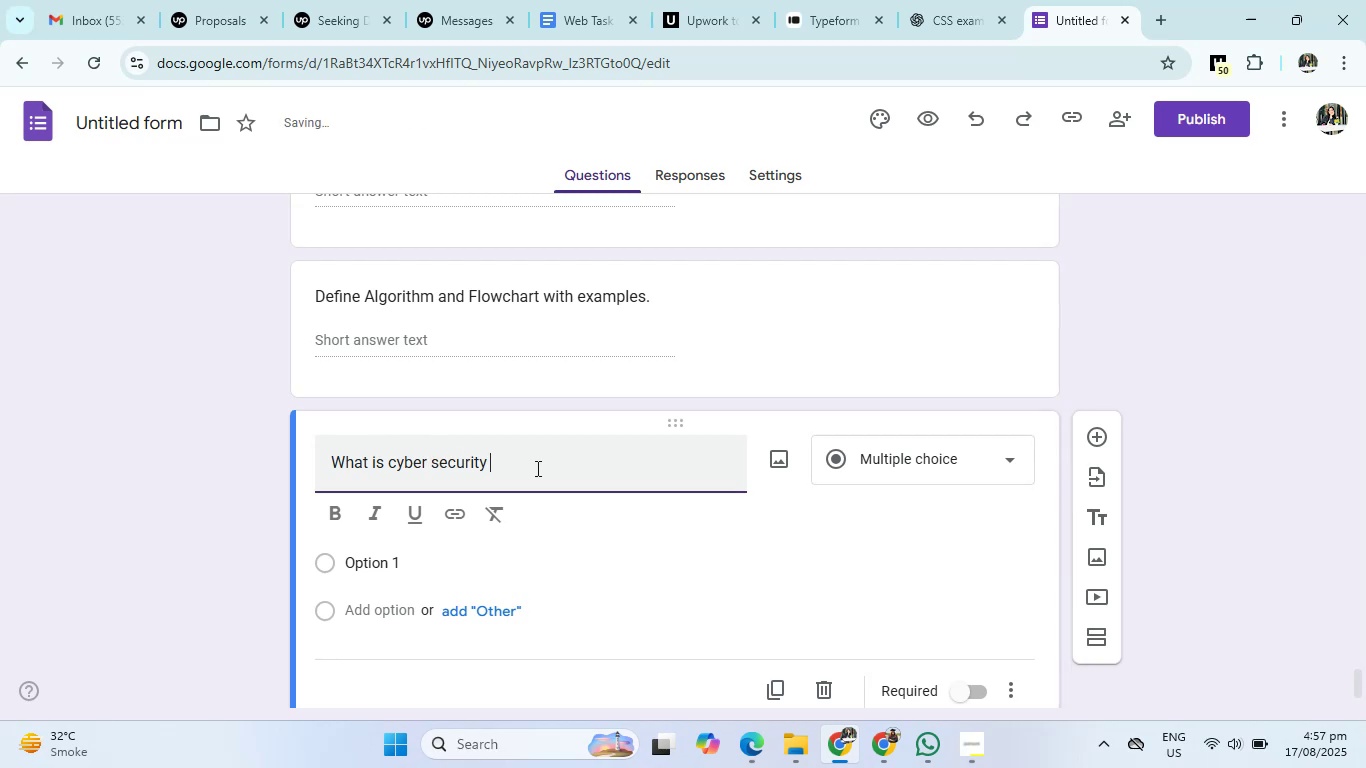 
type(? menti)
key(Backspace)
key(Backspace)
key(Backspace)
key(Backspace)
key(Backspace)
type(Mention two common threats.)
 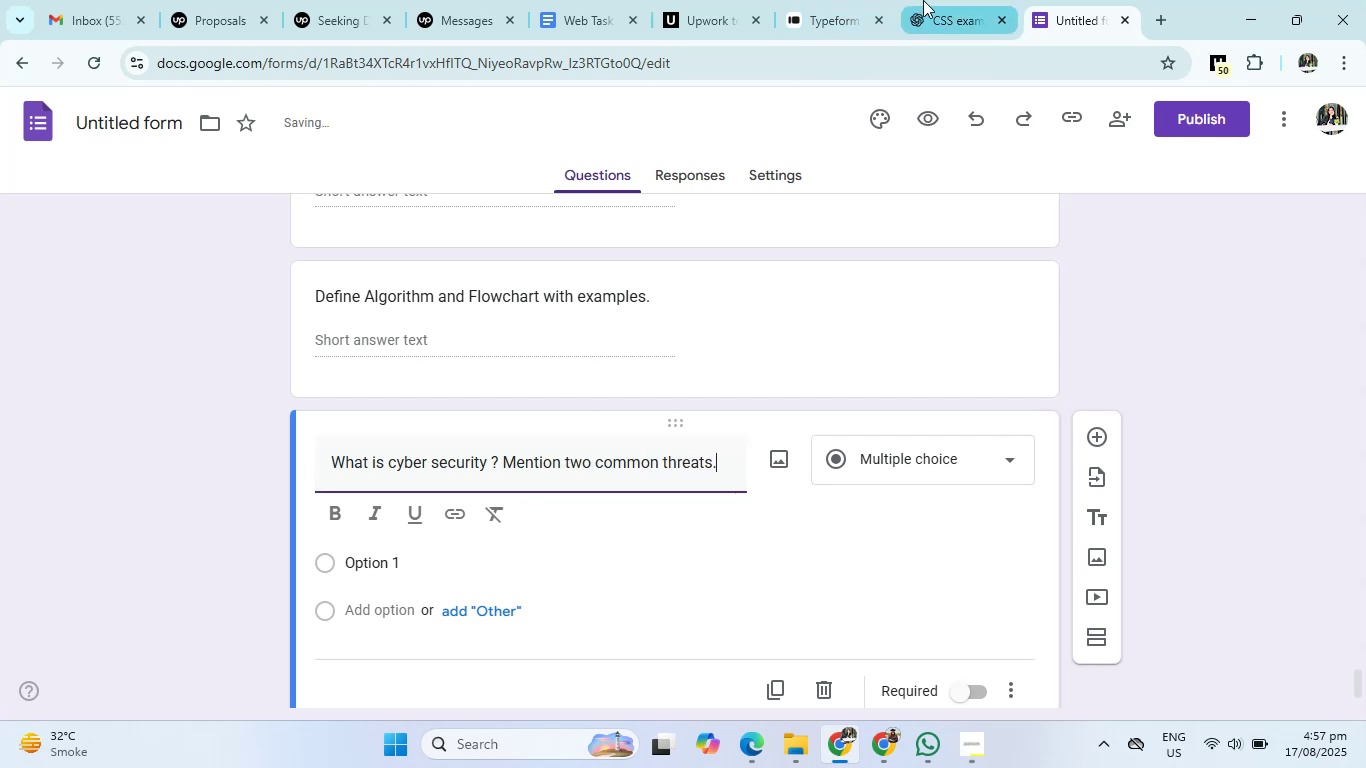 
left_click([928, 0])
 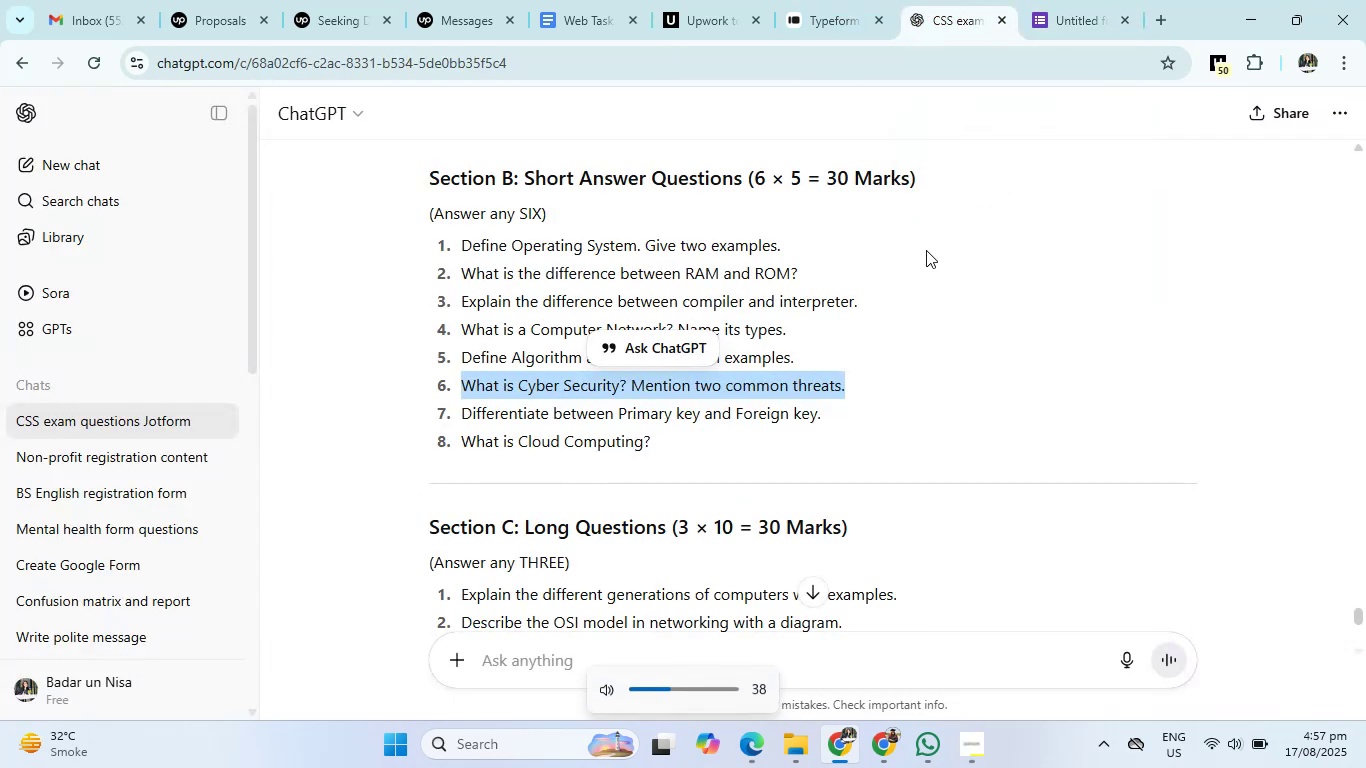 
left_click([1067, 0])
 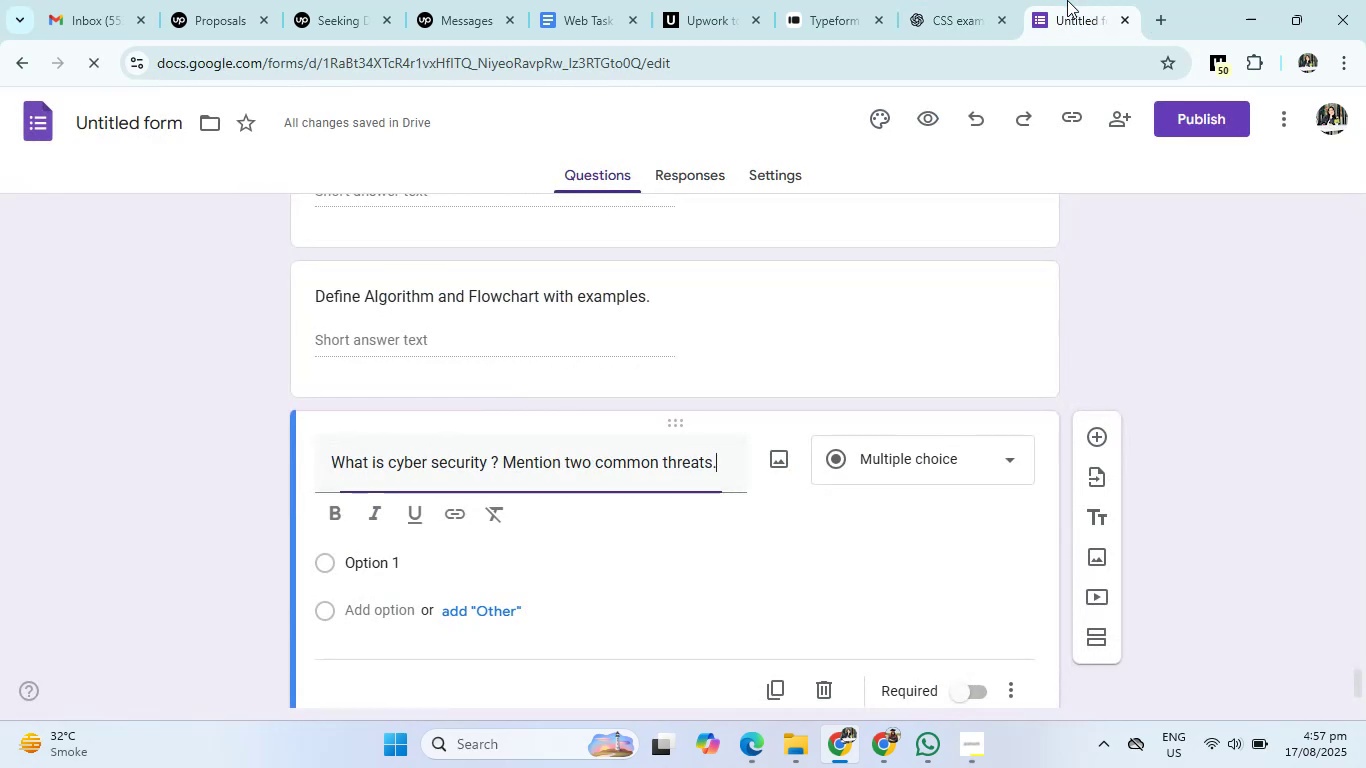 
mouse_move([848, 446])
 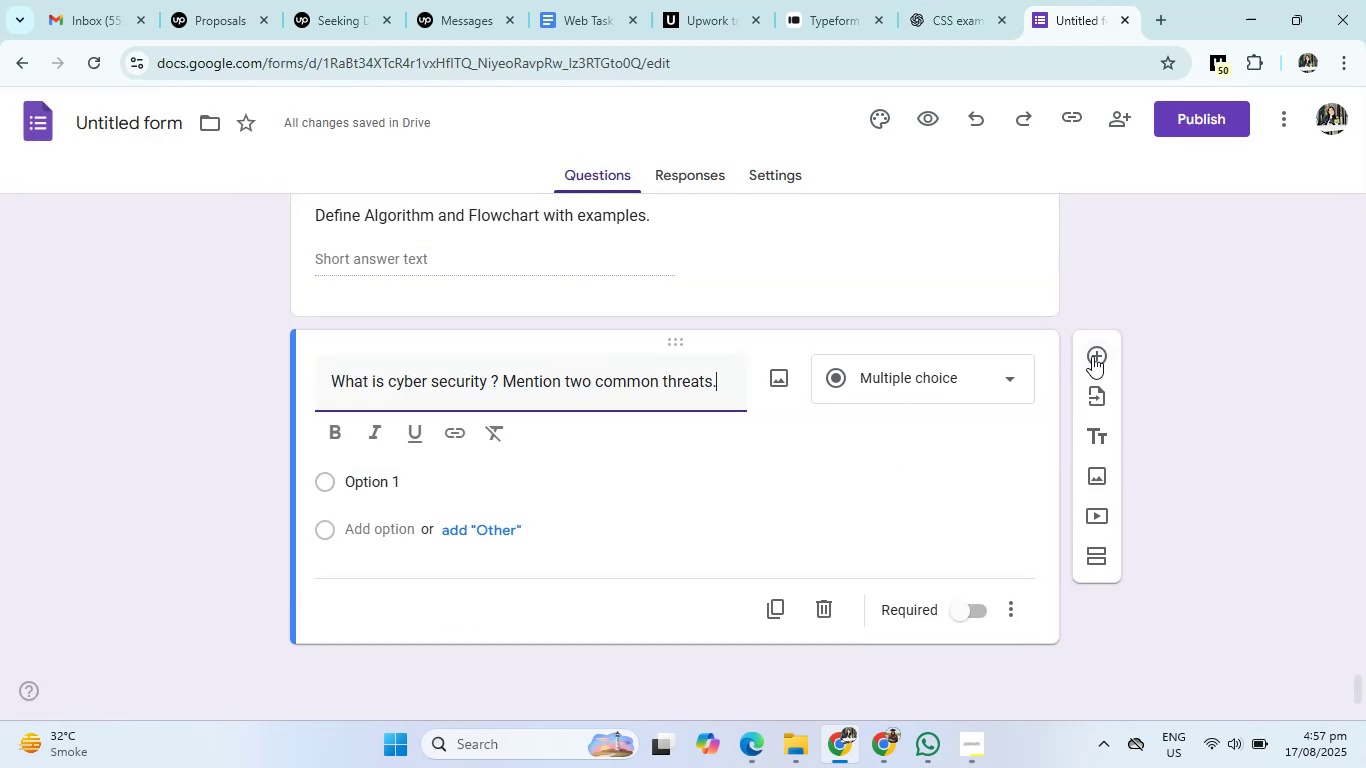 
left_click([1092, 356])
 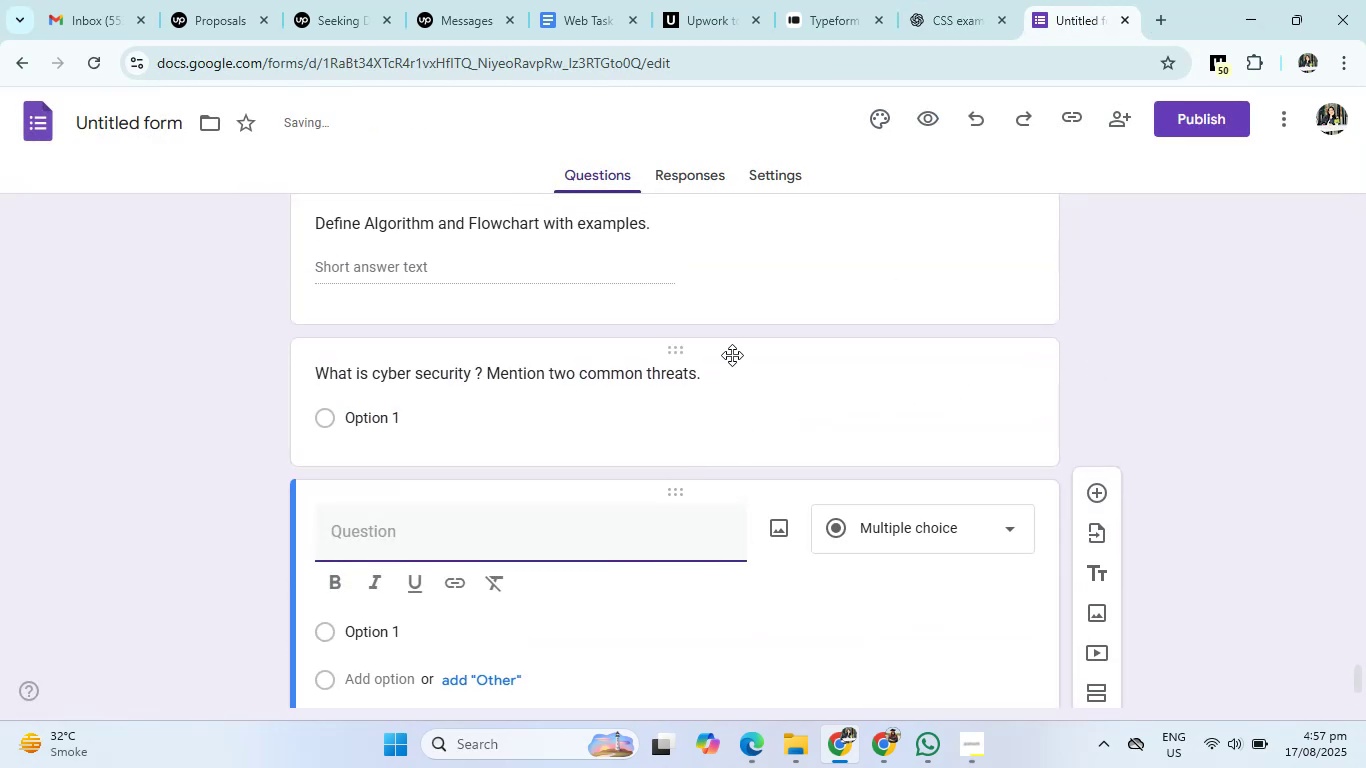 
left_click([732, 355])
 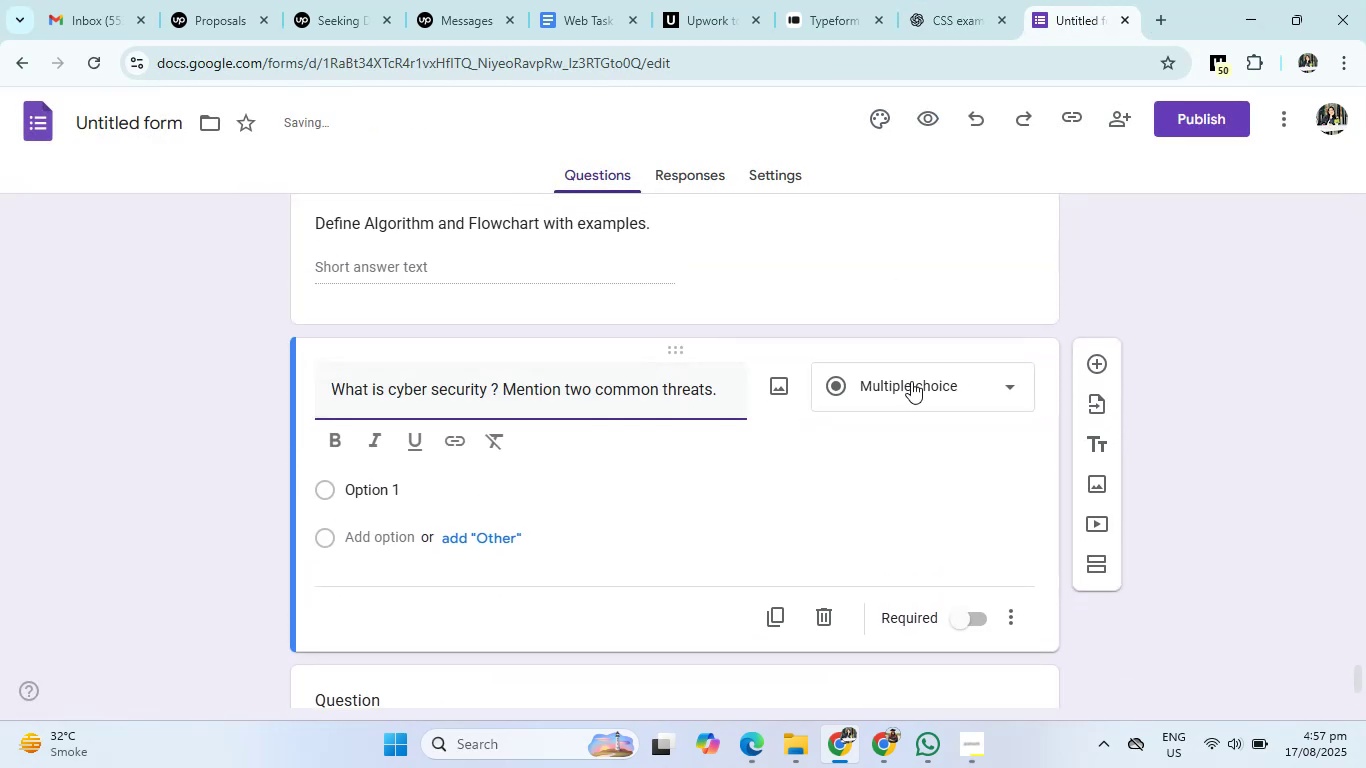 
left_click([911, 381])
 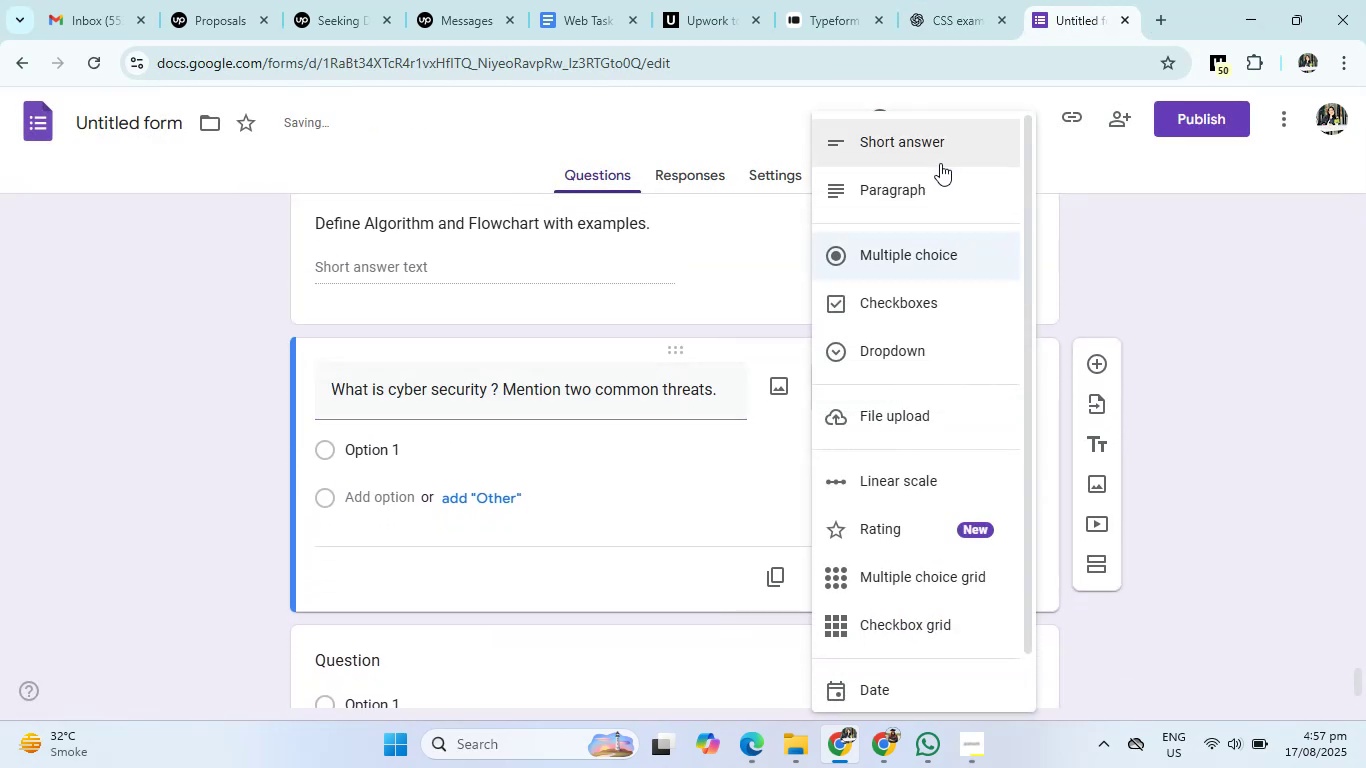 
left_click([940, 163])
 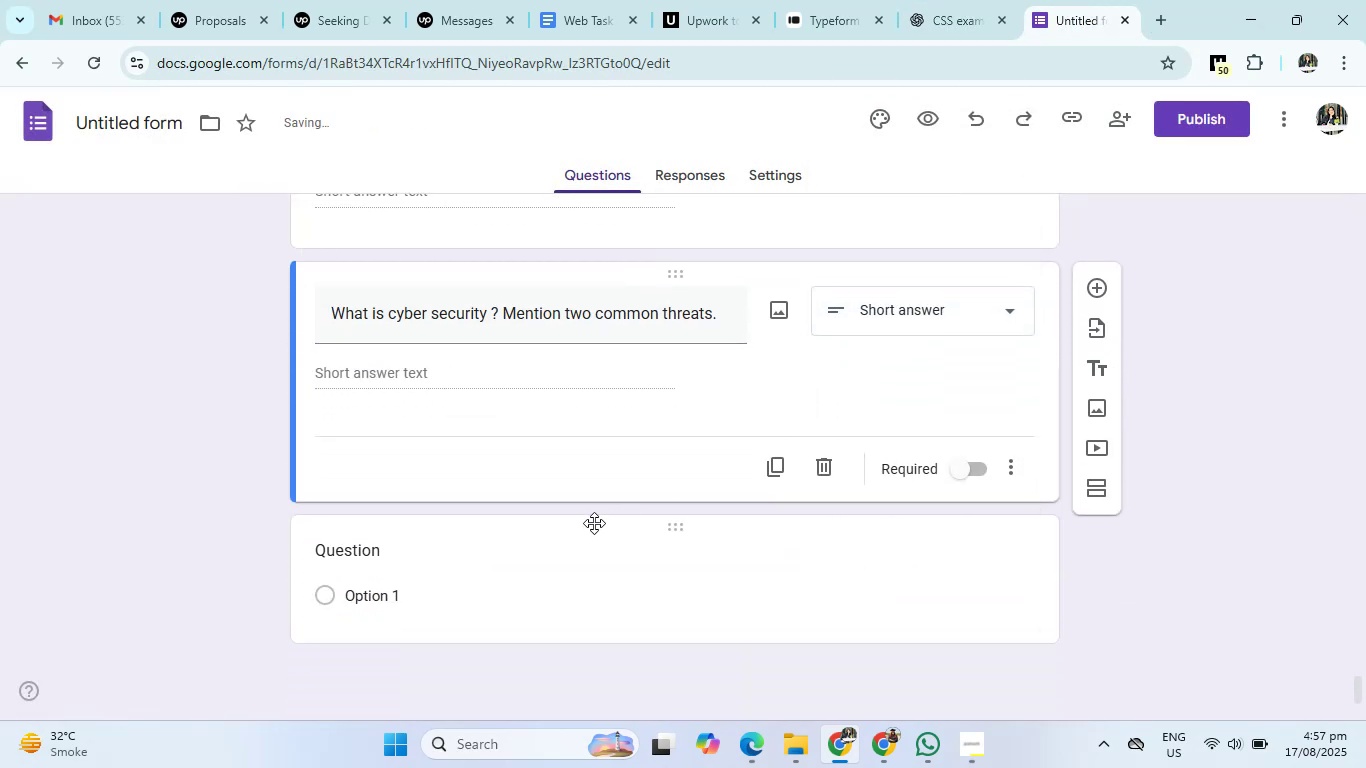 
left_click([563, 547])
 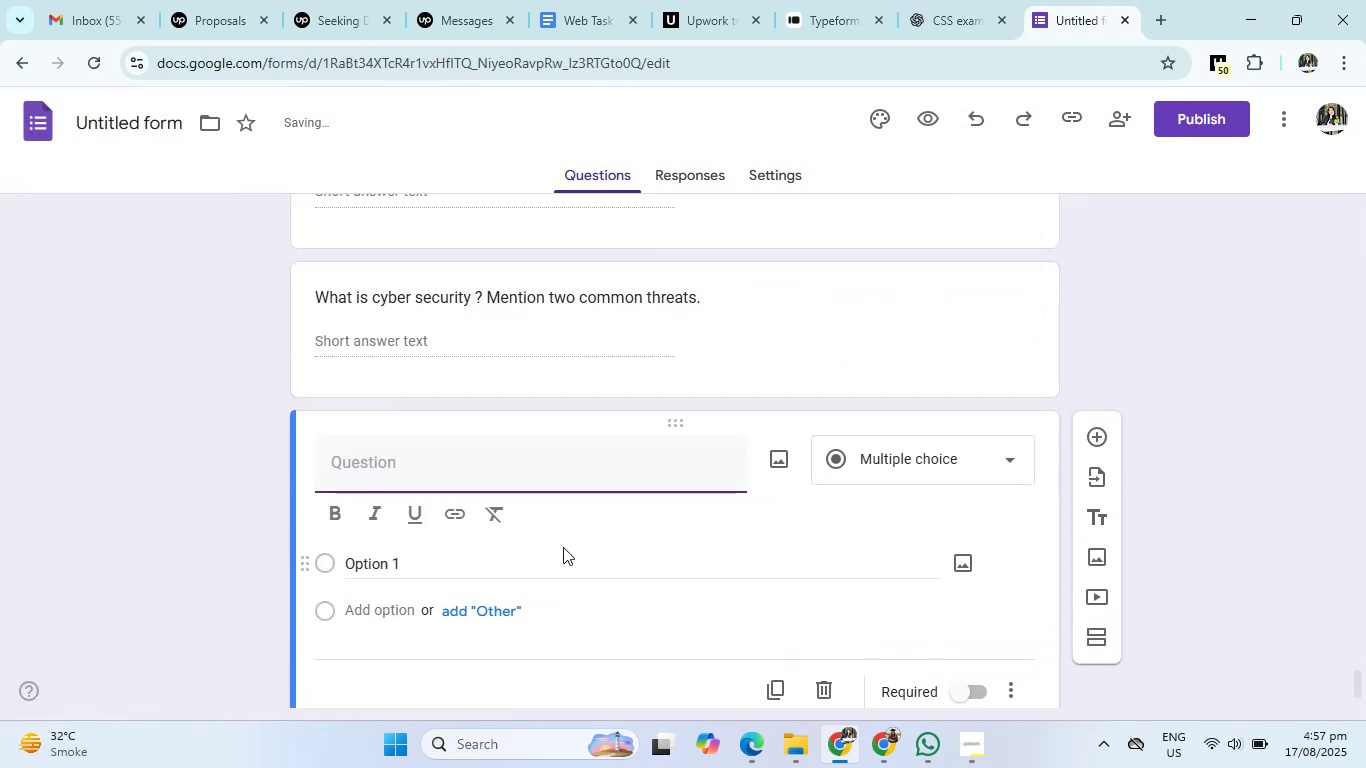 
type(Difference between )
 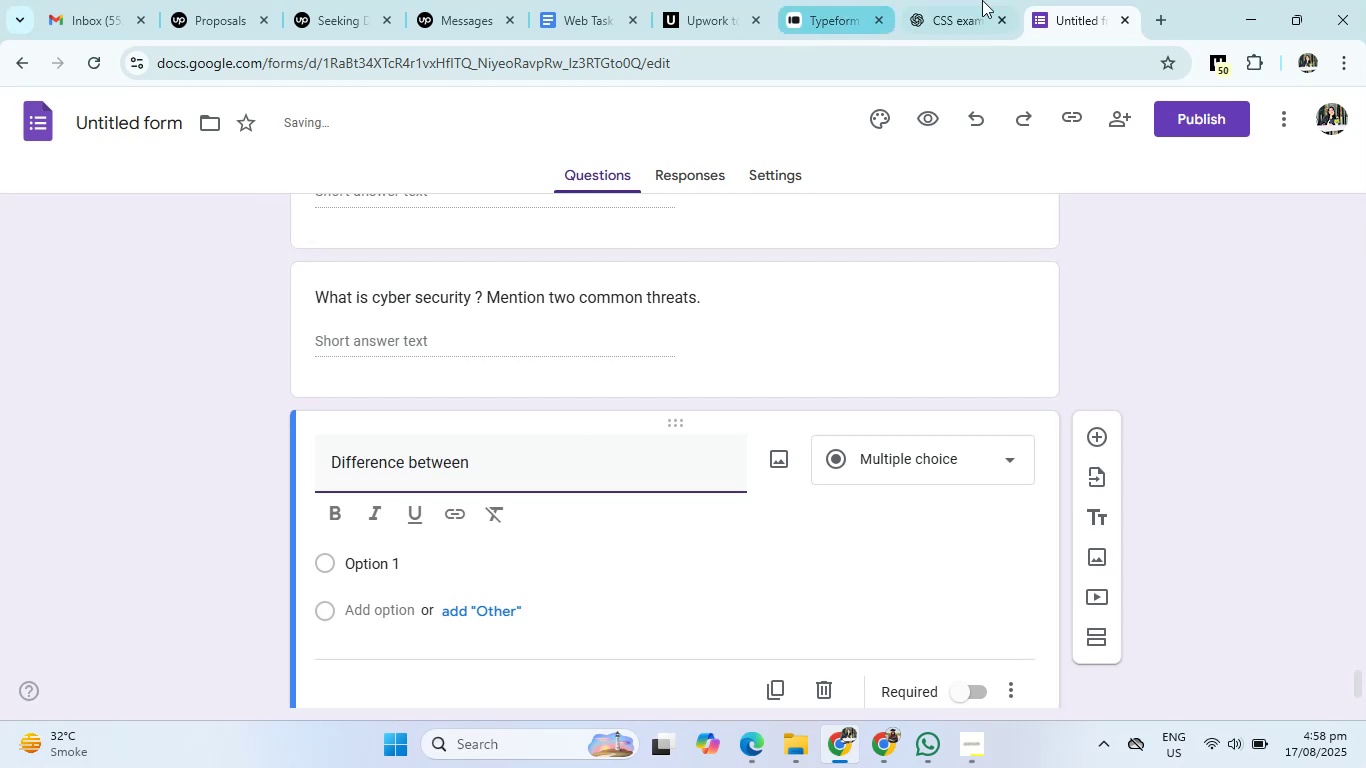 
left_click([993, 0])
 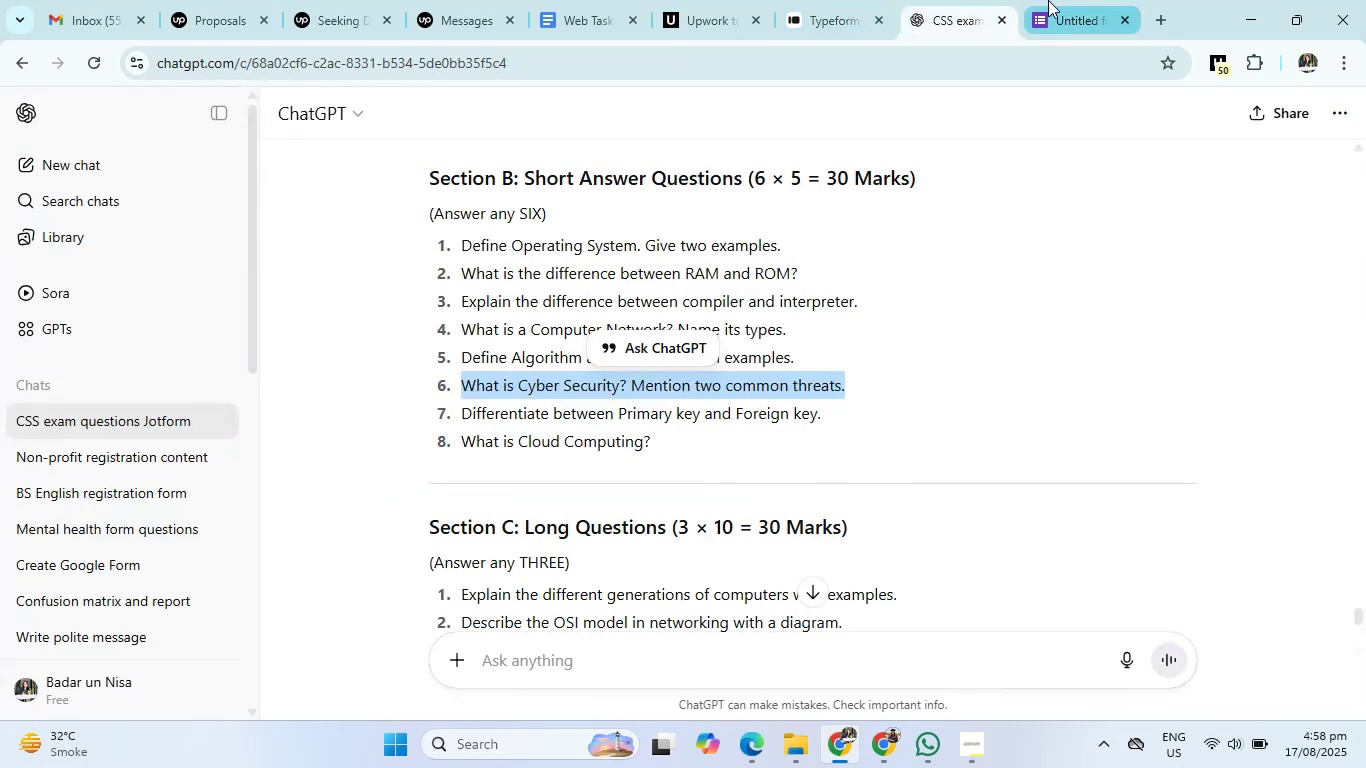 
left_click([1061, 0])
 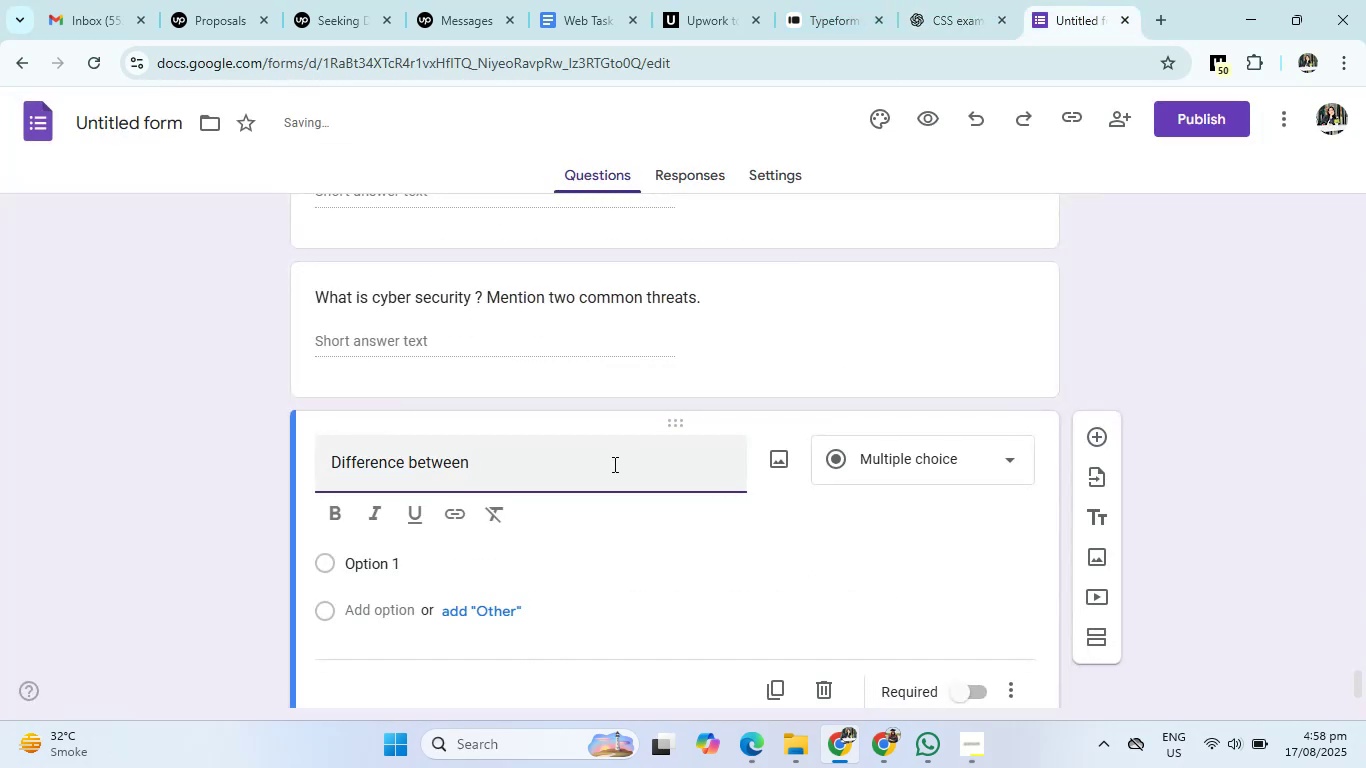 
left_click([613, 464])
 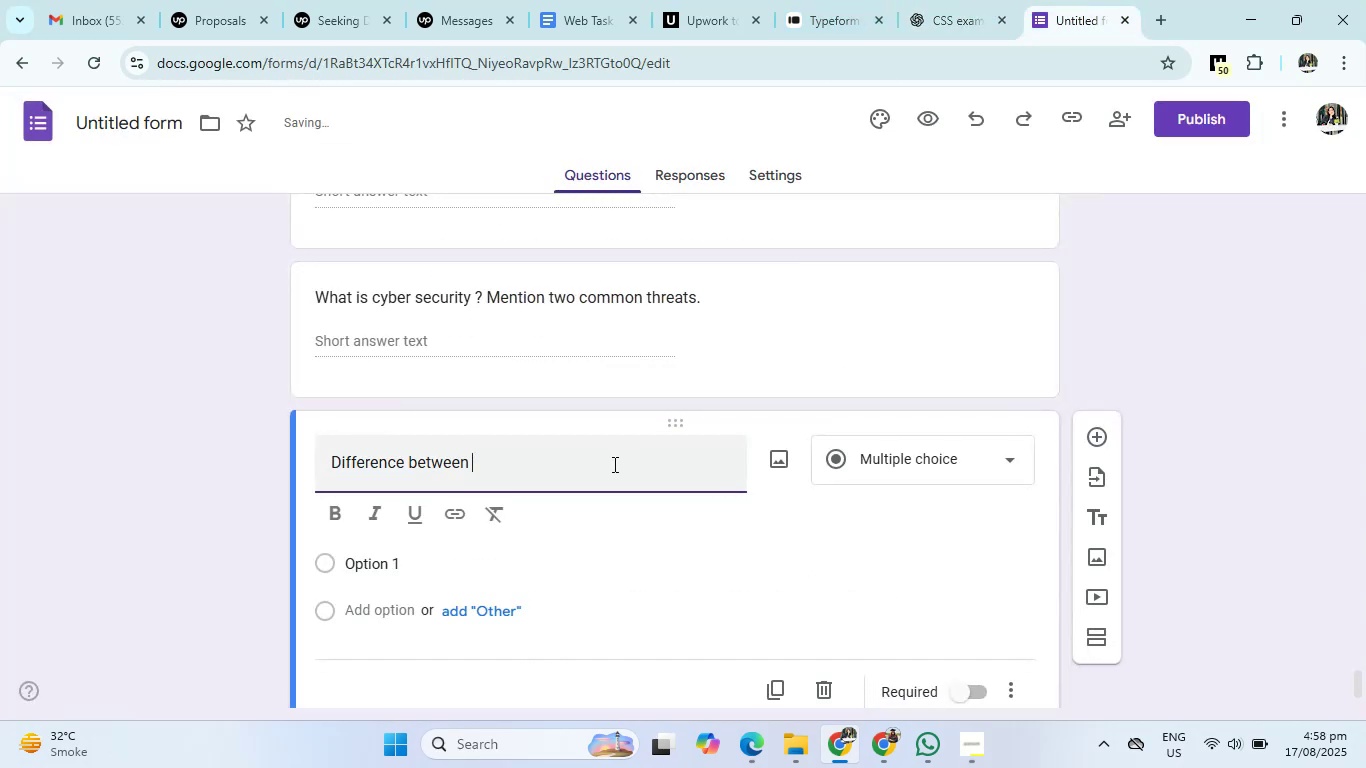 
type(Primary key and FroPrimry ke)
key(Backspace)
key(Backspace)
key(Backspace)
key(Backspace)
key(Backspace)
type(ery Key and )
 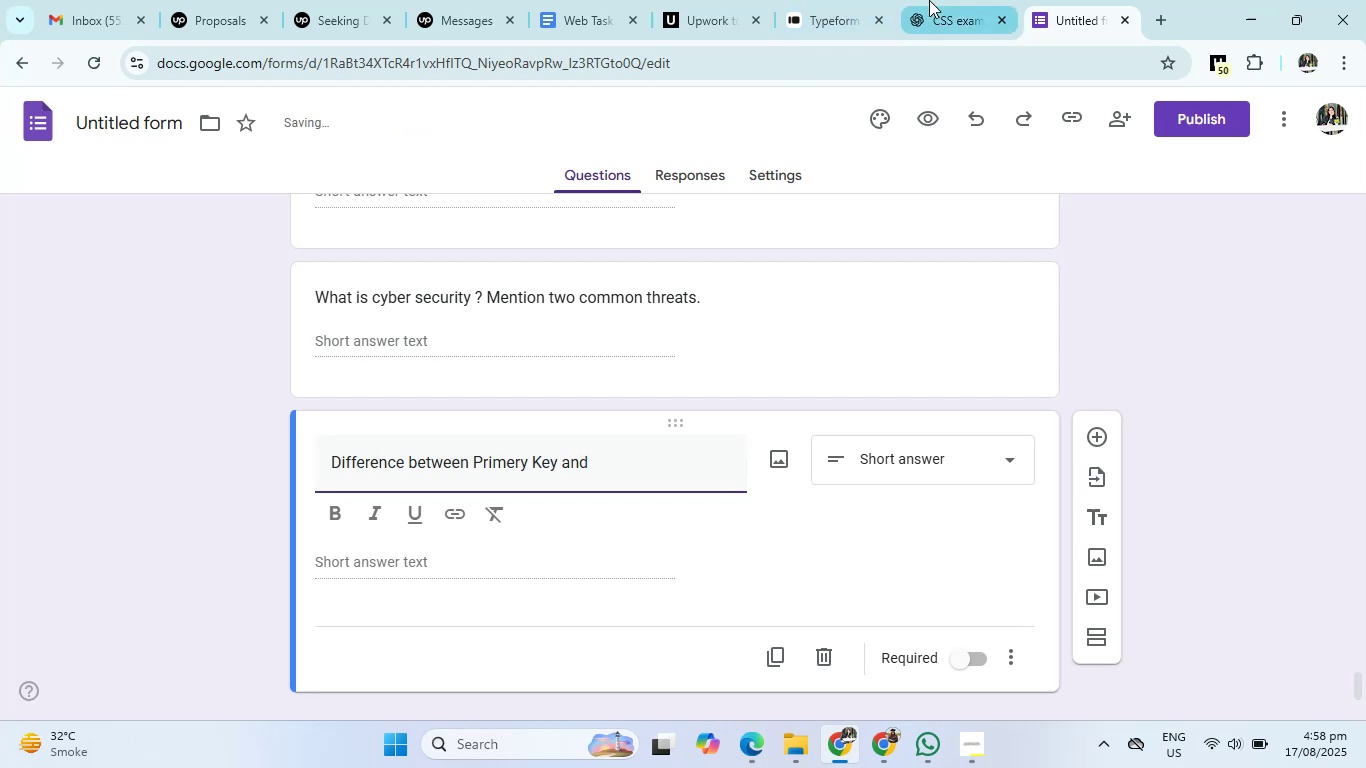 
left_click([931, 0])
 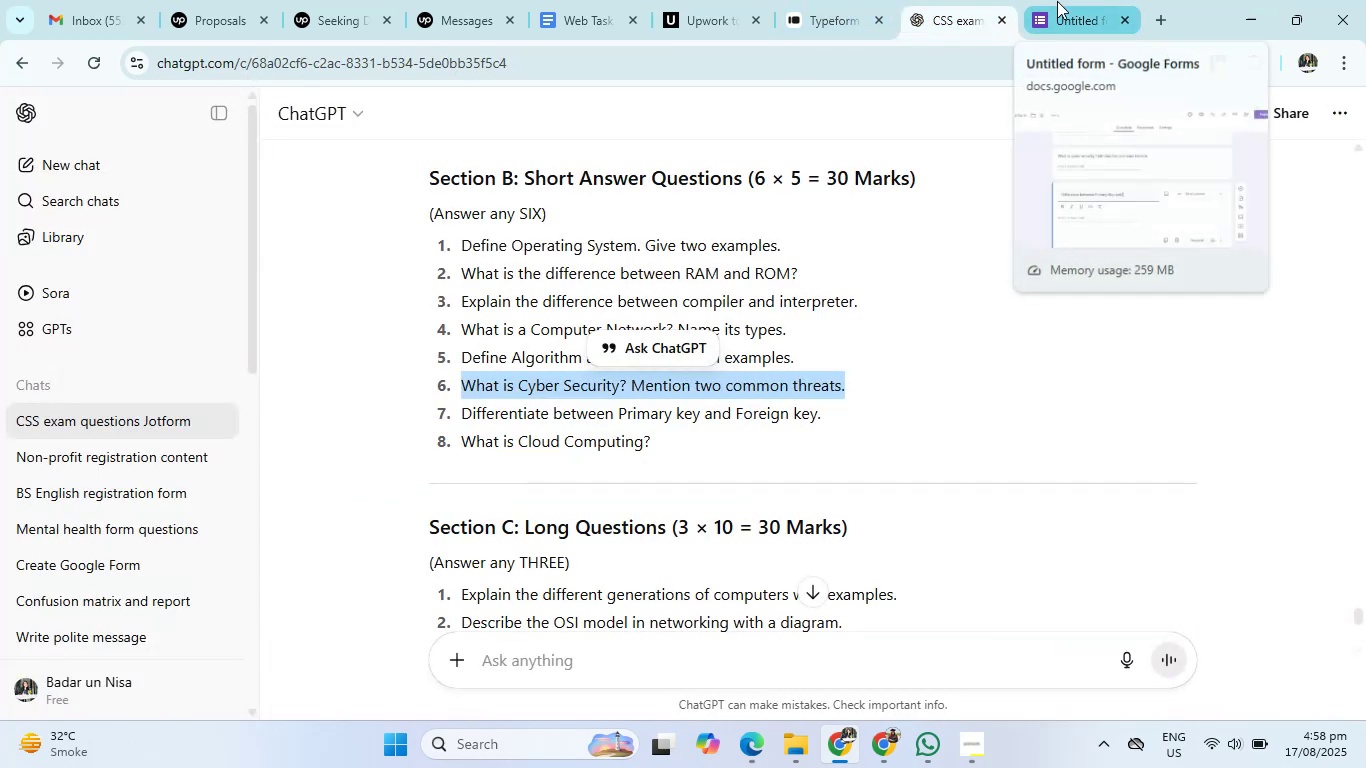 
left_click([1057, 1])
 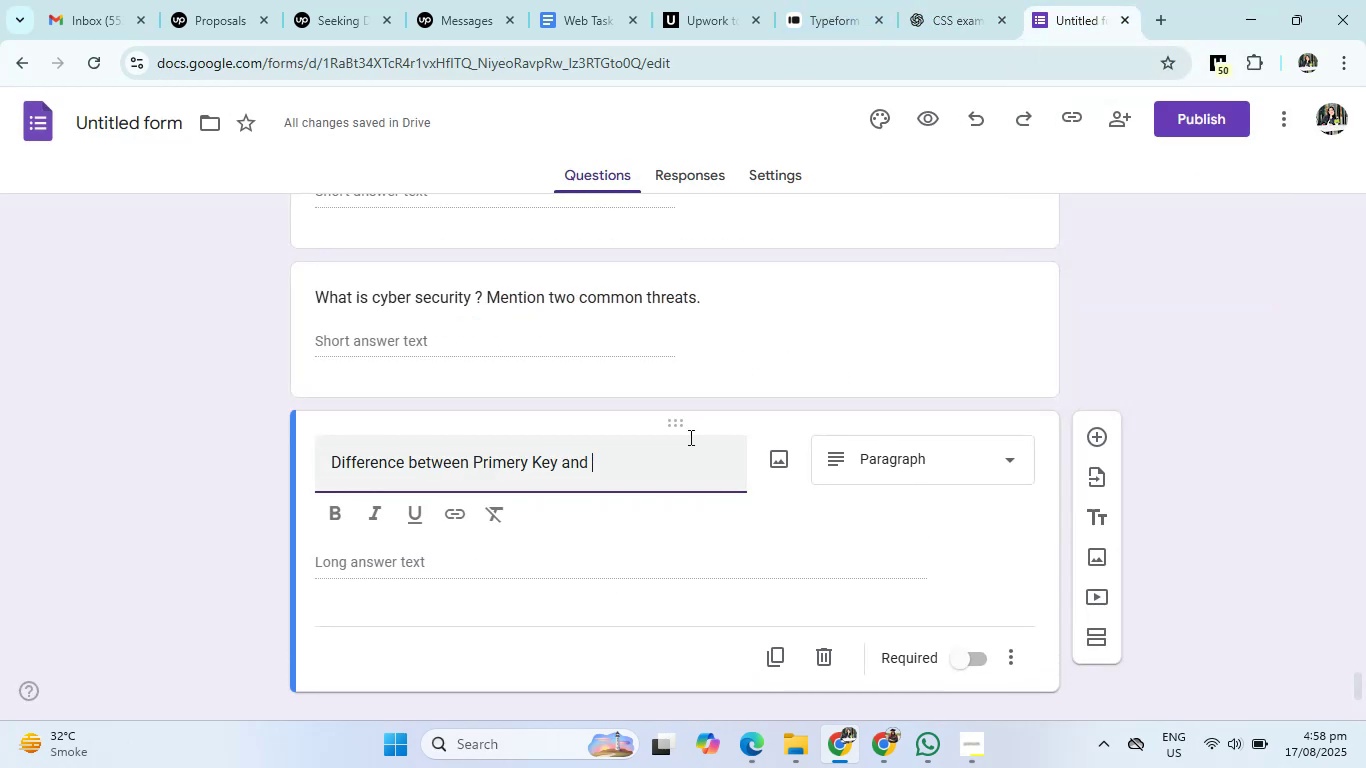 
type(Foreign Key.)
 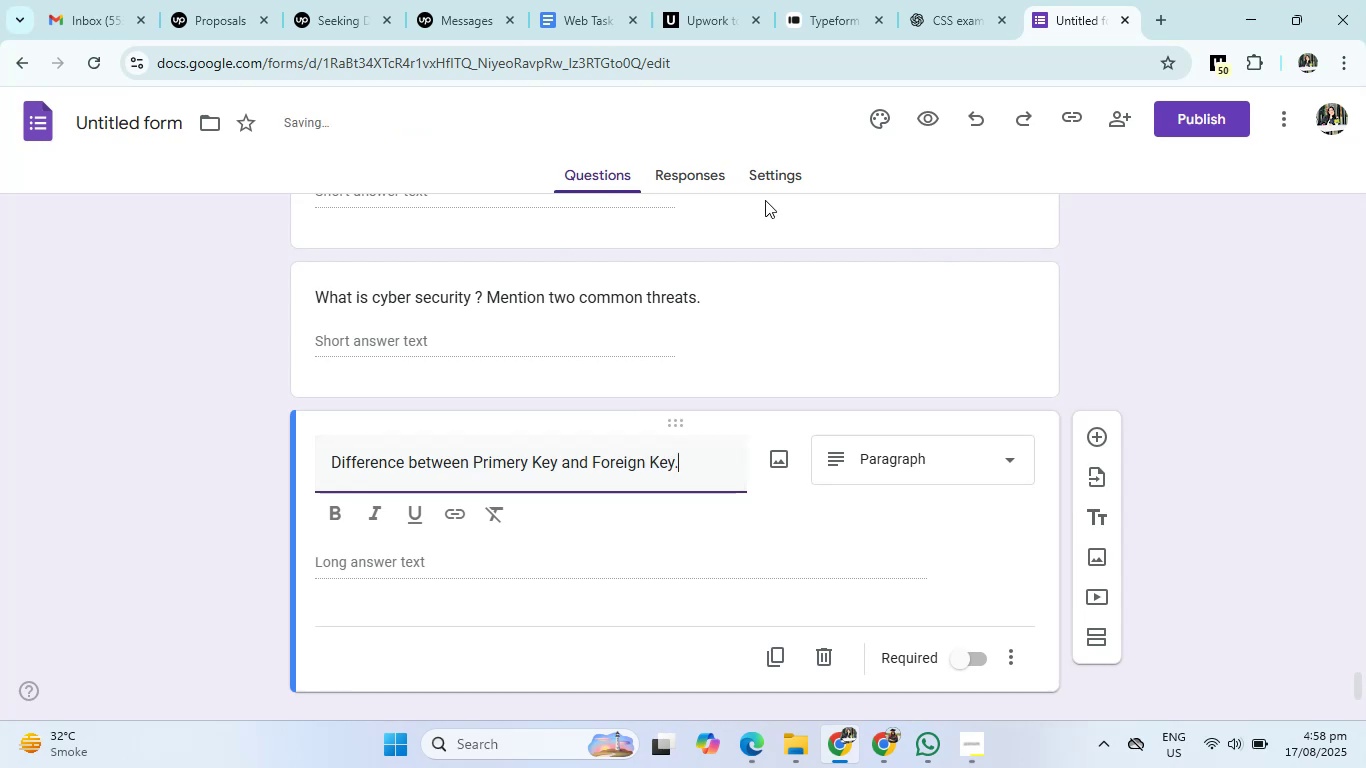 
left_click([924, 25])
 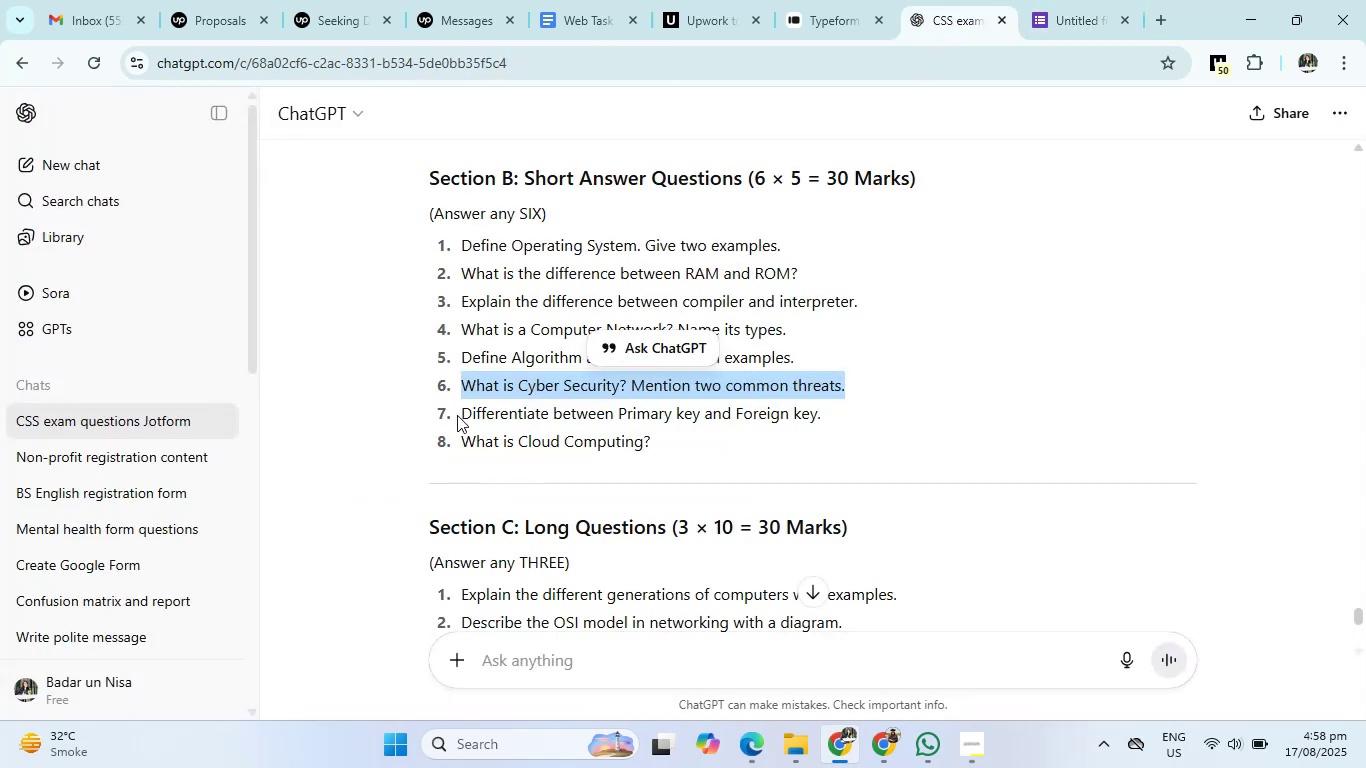 
left_click_drag(start_coordinate=[457, 442], to_coordinate=[712, 442])
 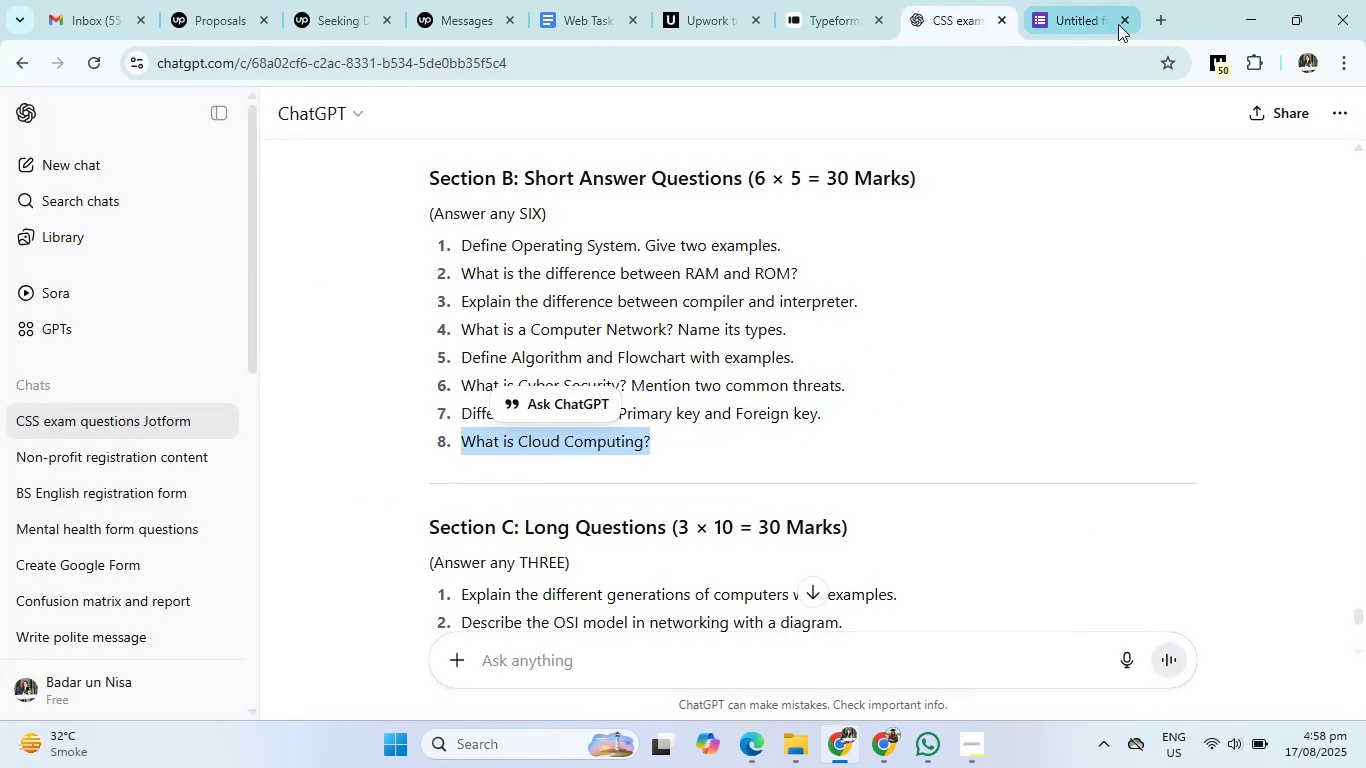 
left_click([1090, 0])
 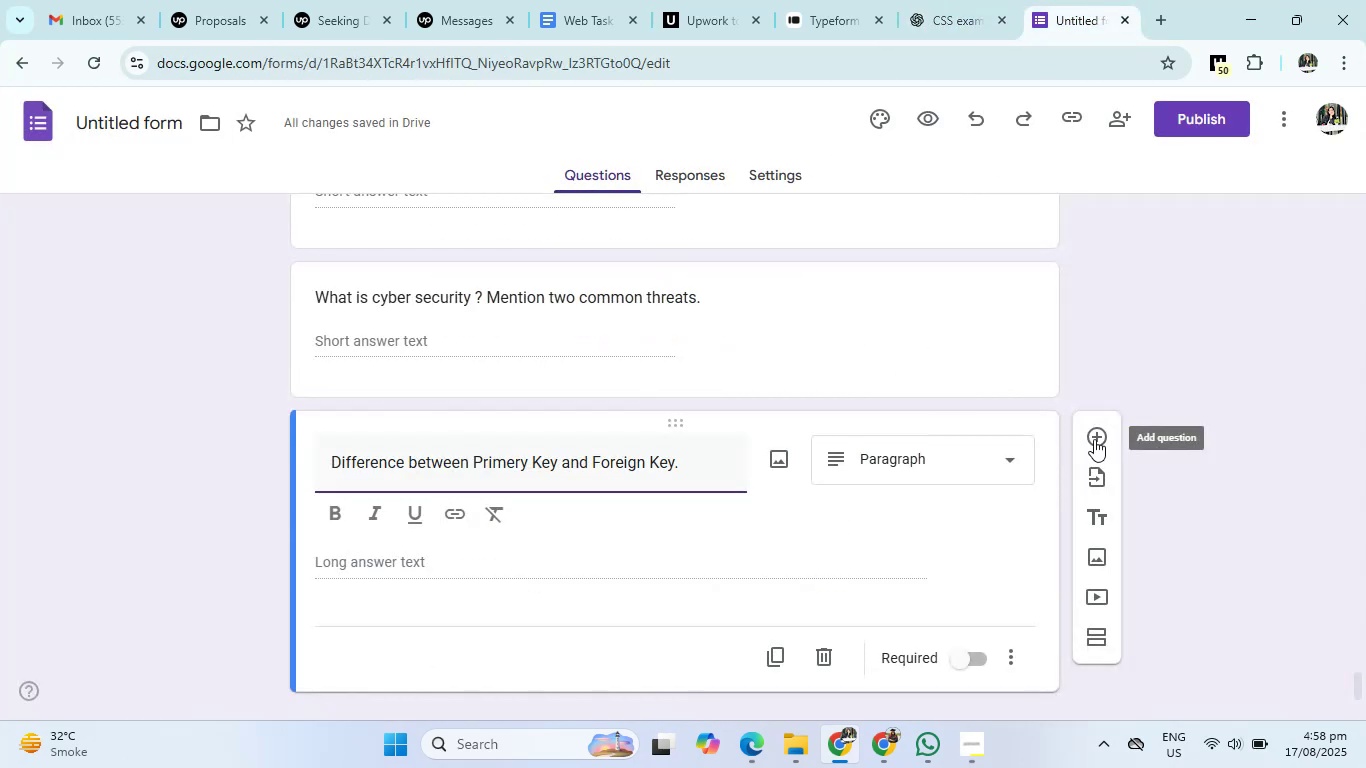 
left_click([1094, 439])
 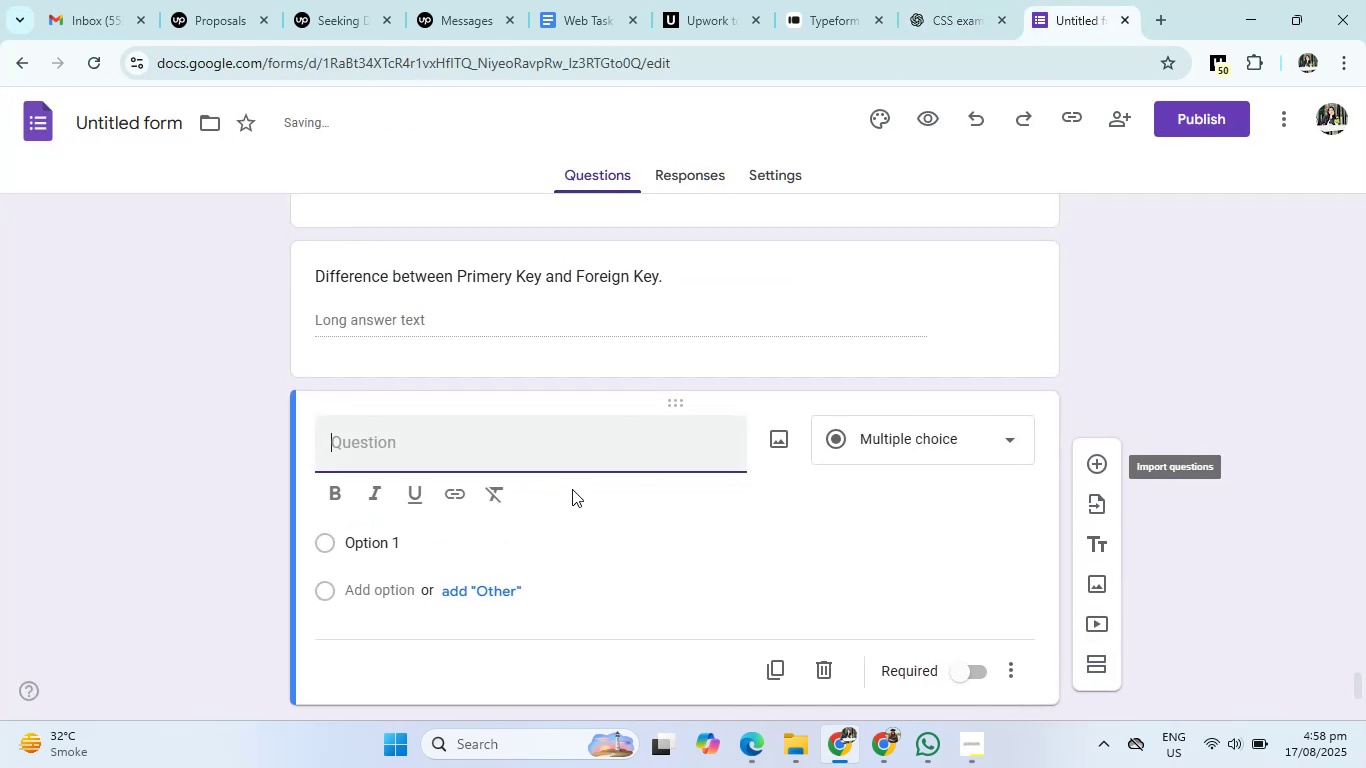 
left_click([563, 448])
 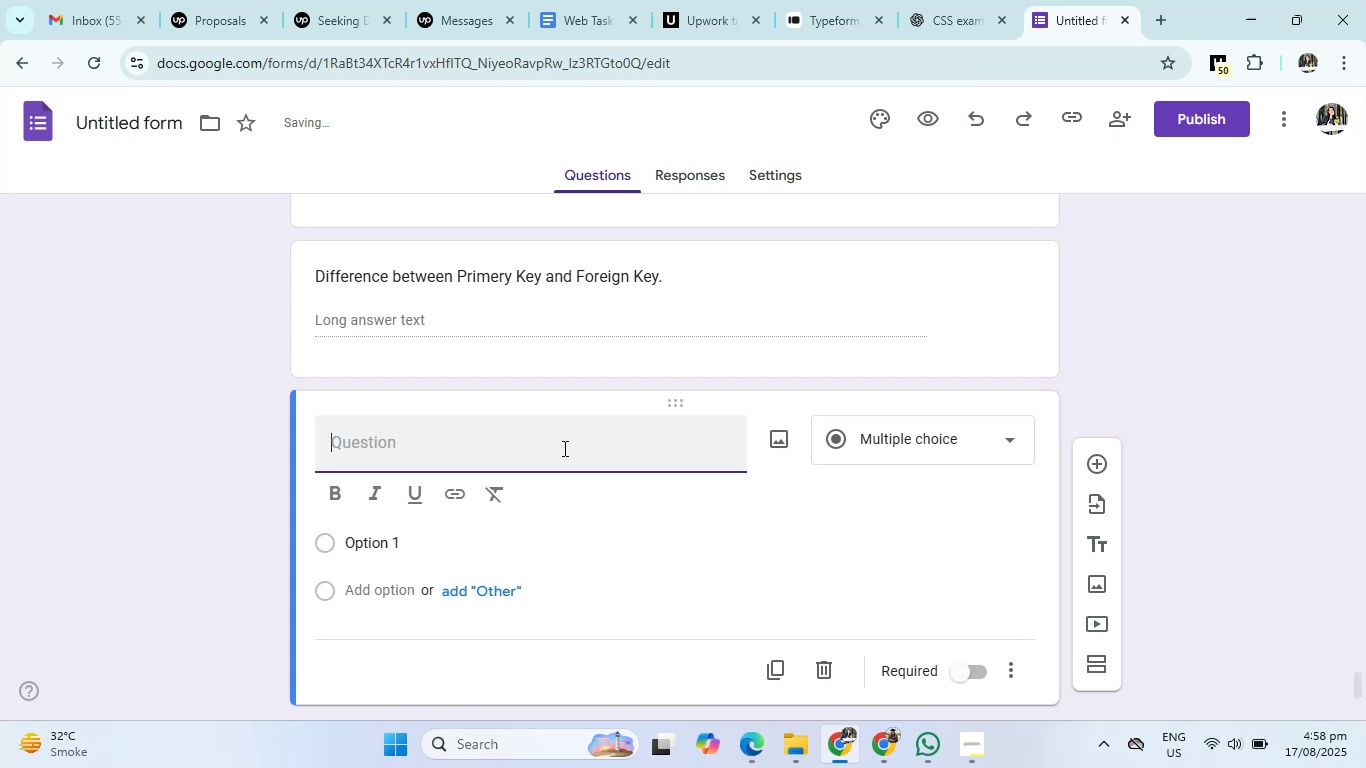 
type(What is cloud computing?)
 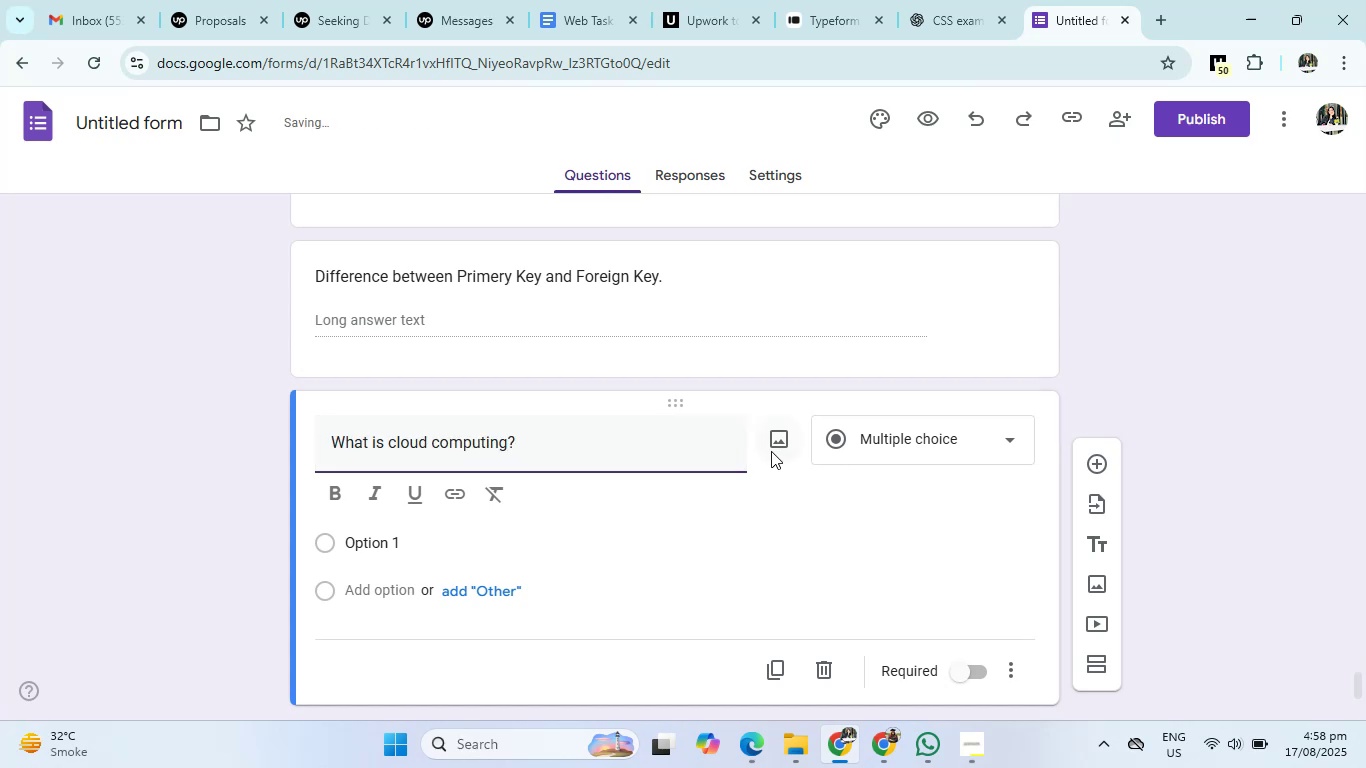 
left_click([898, 443])
 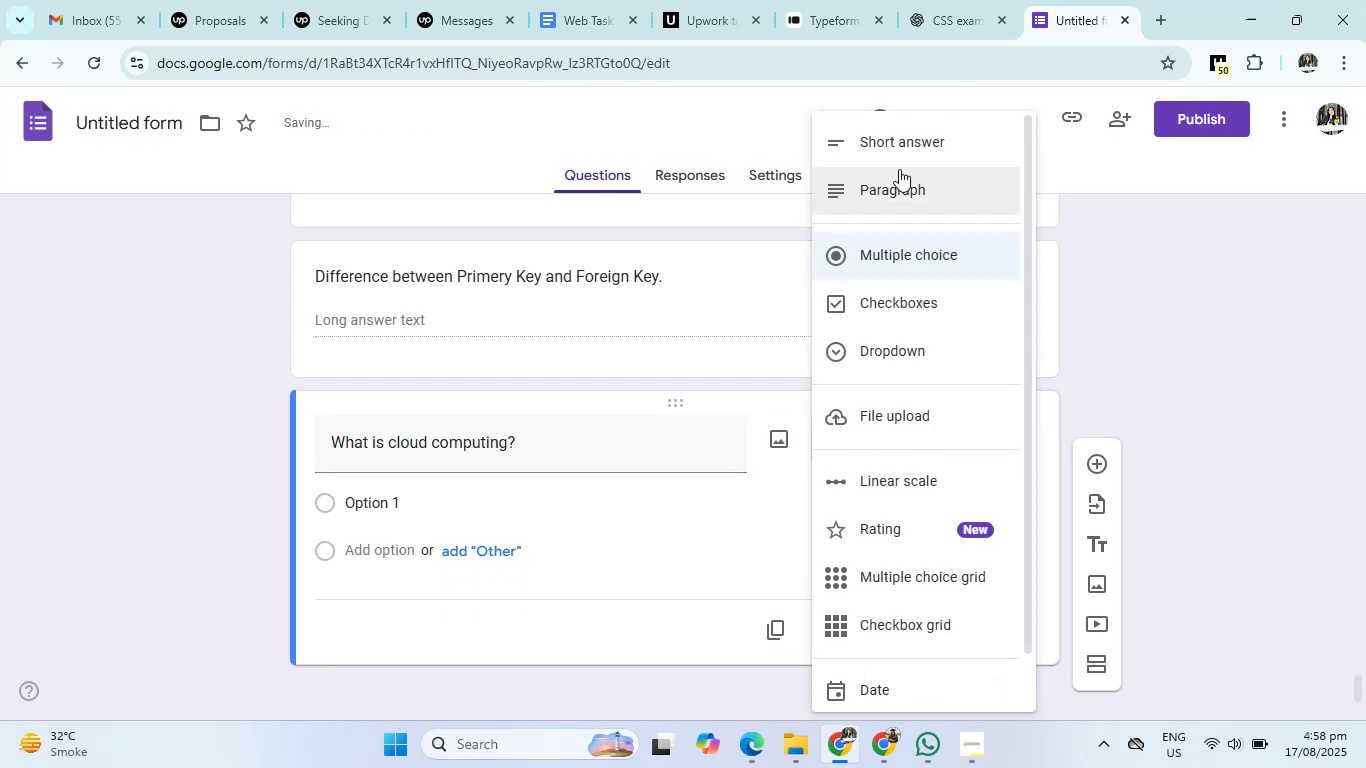 
left_click([906, 128])
 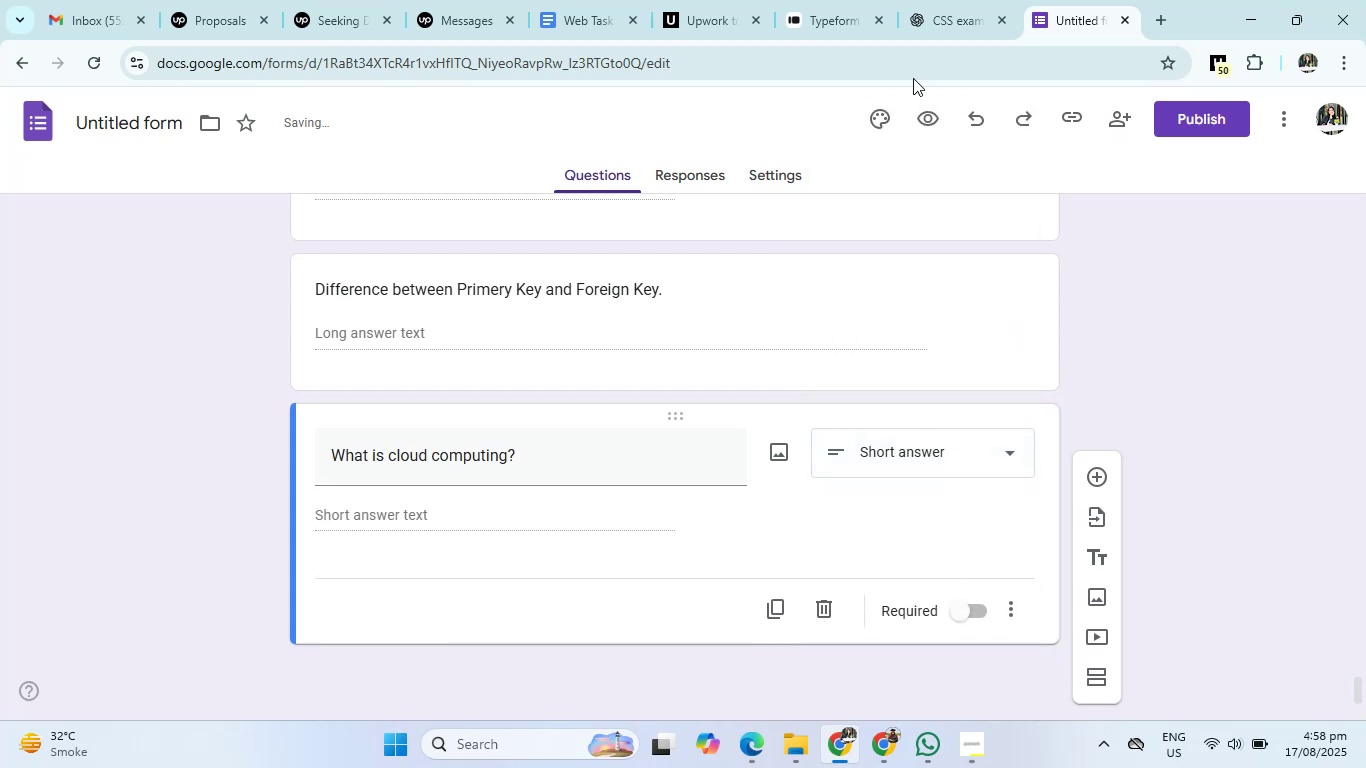 
left_click([926, 0])
 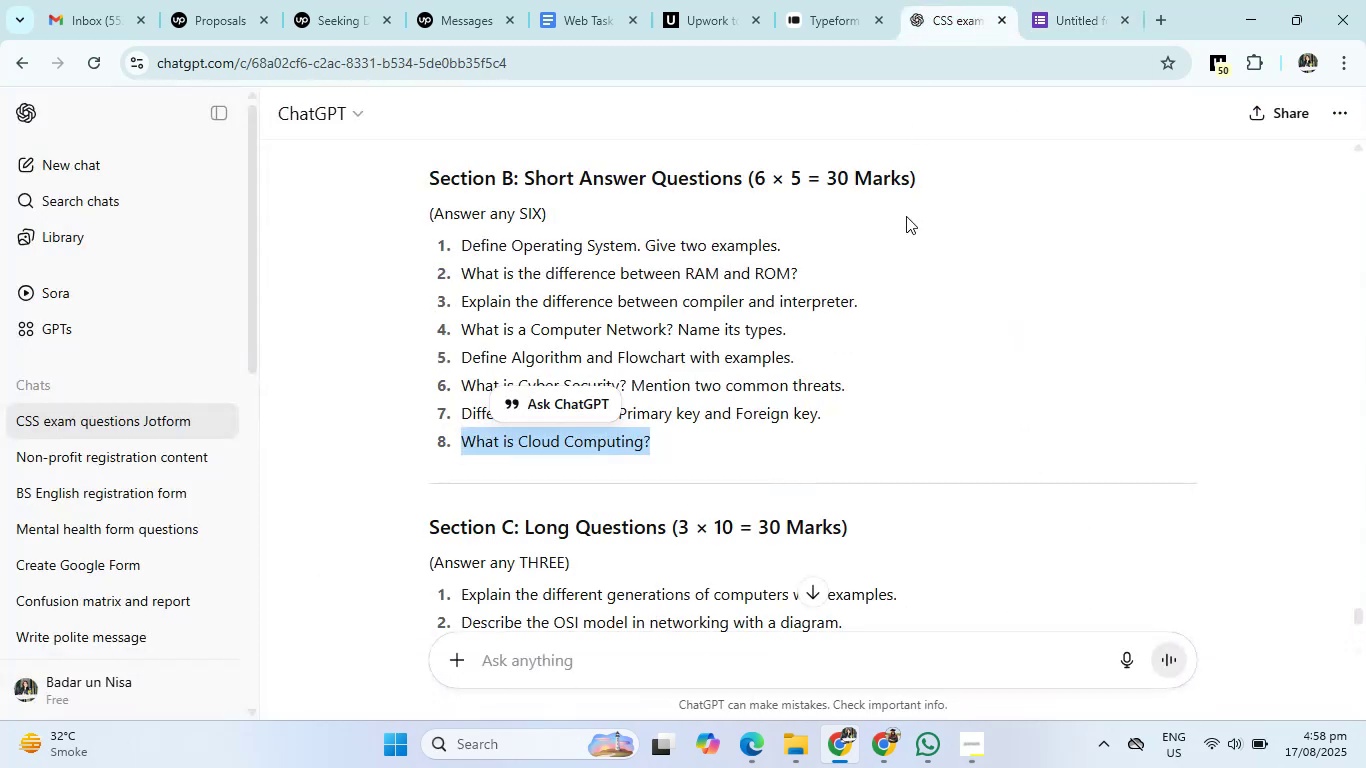 
scroll: coordinate [920, 329], scroll_direction: down, amount: 3.0
 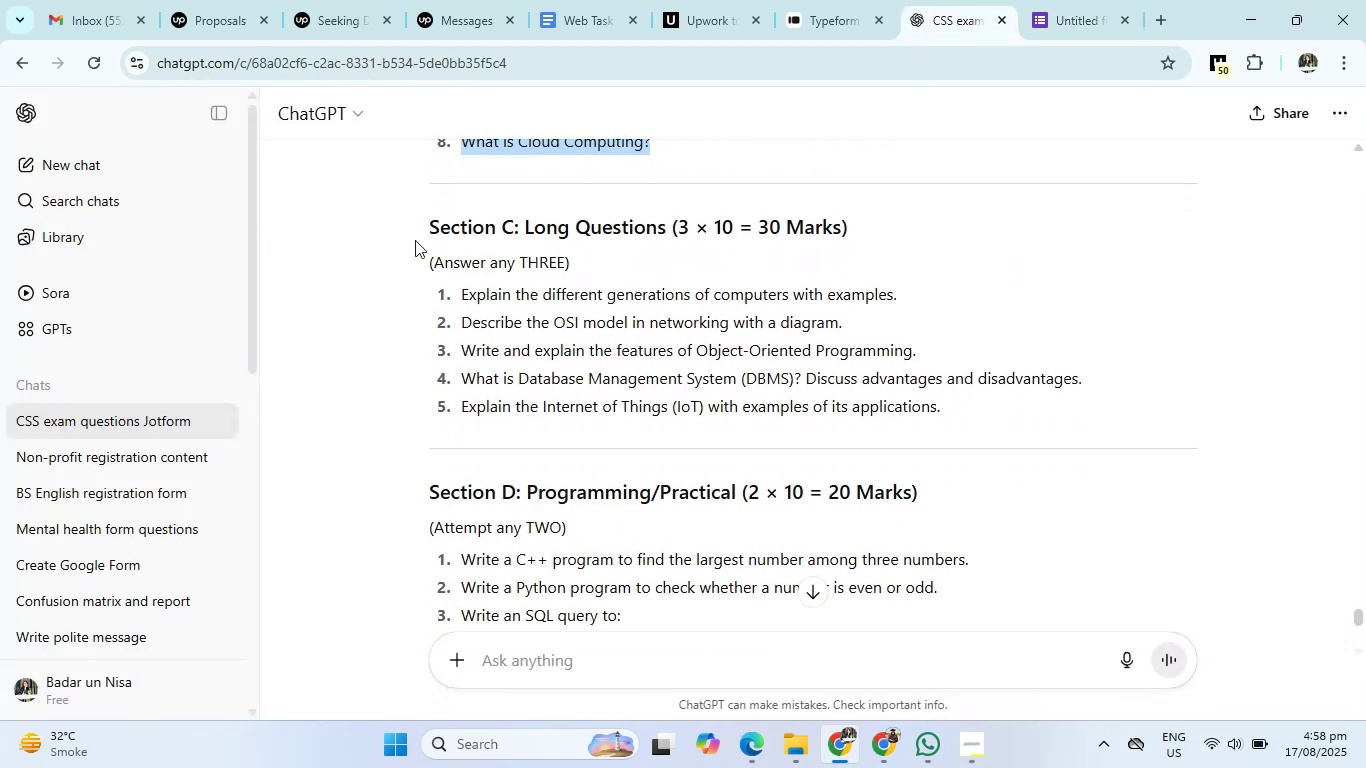 
left_click_drag(start_coordinate=[423, 226], to_coordinate=[914, 230])
 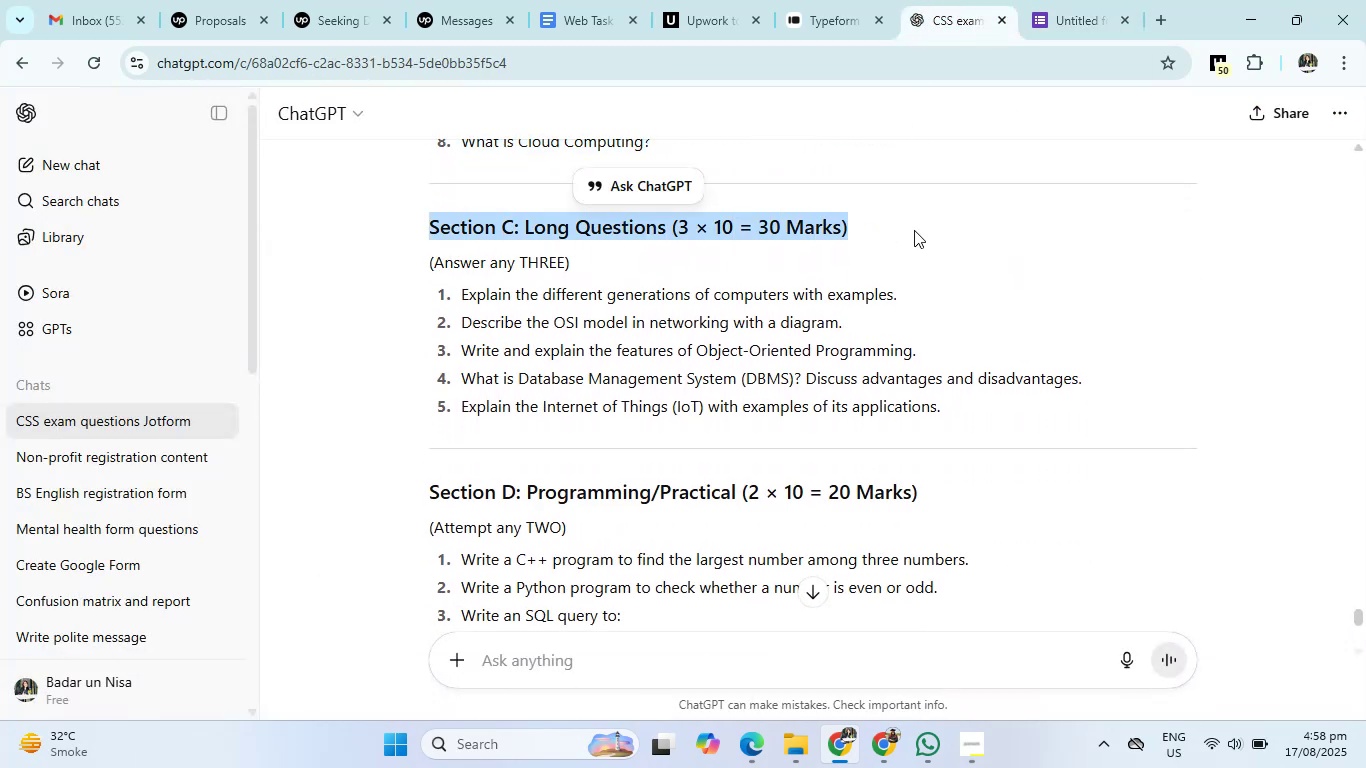 
key(Control+C)
 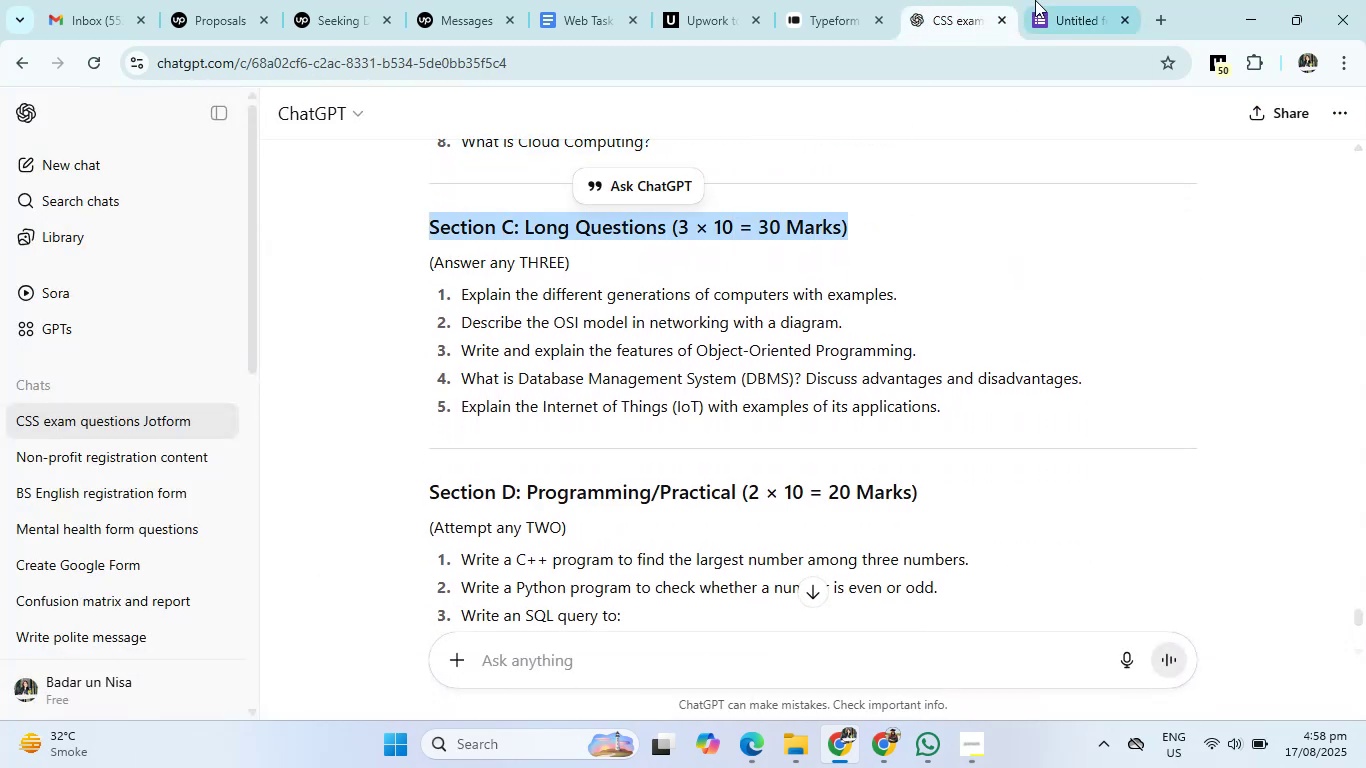 
left_click([1035, 0])
 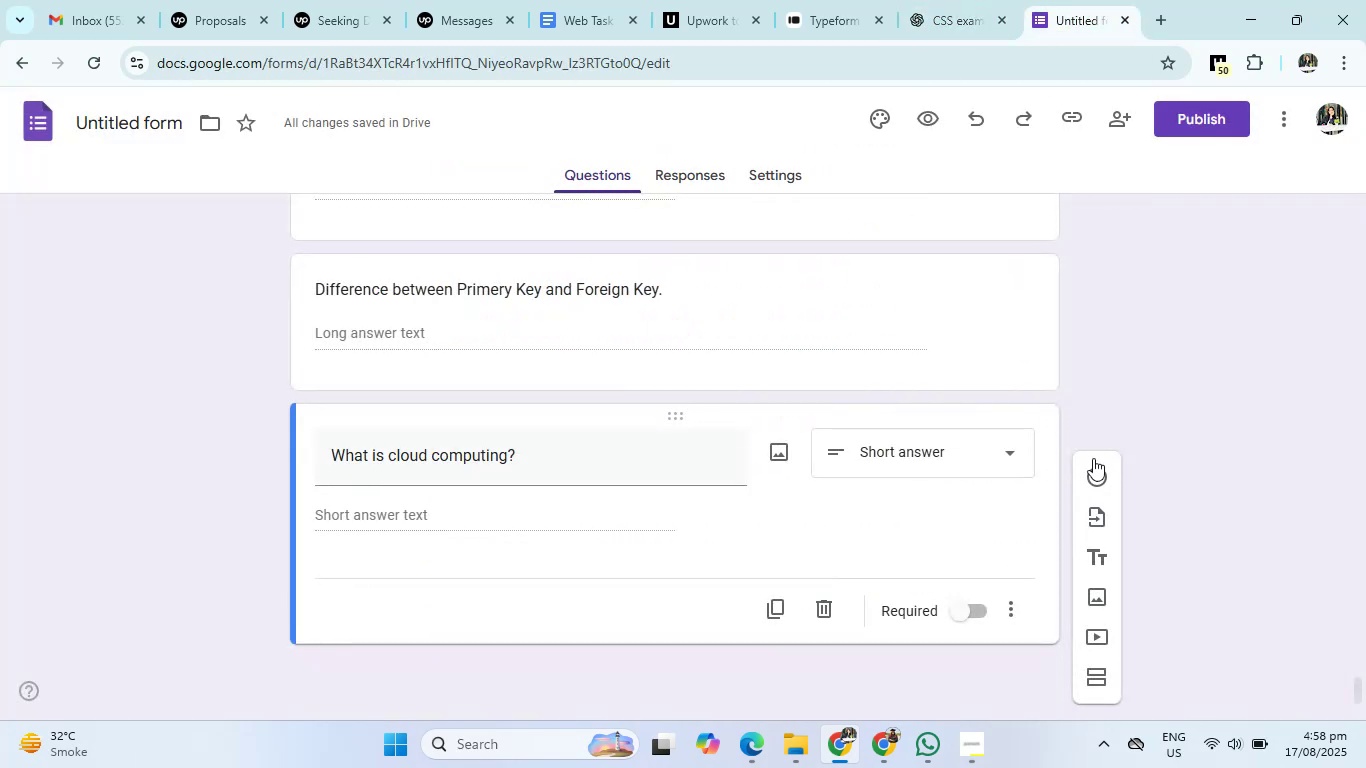 
left_click([1093, 473])
 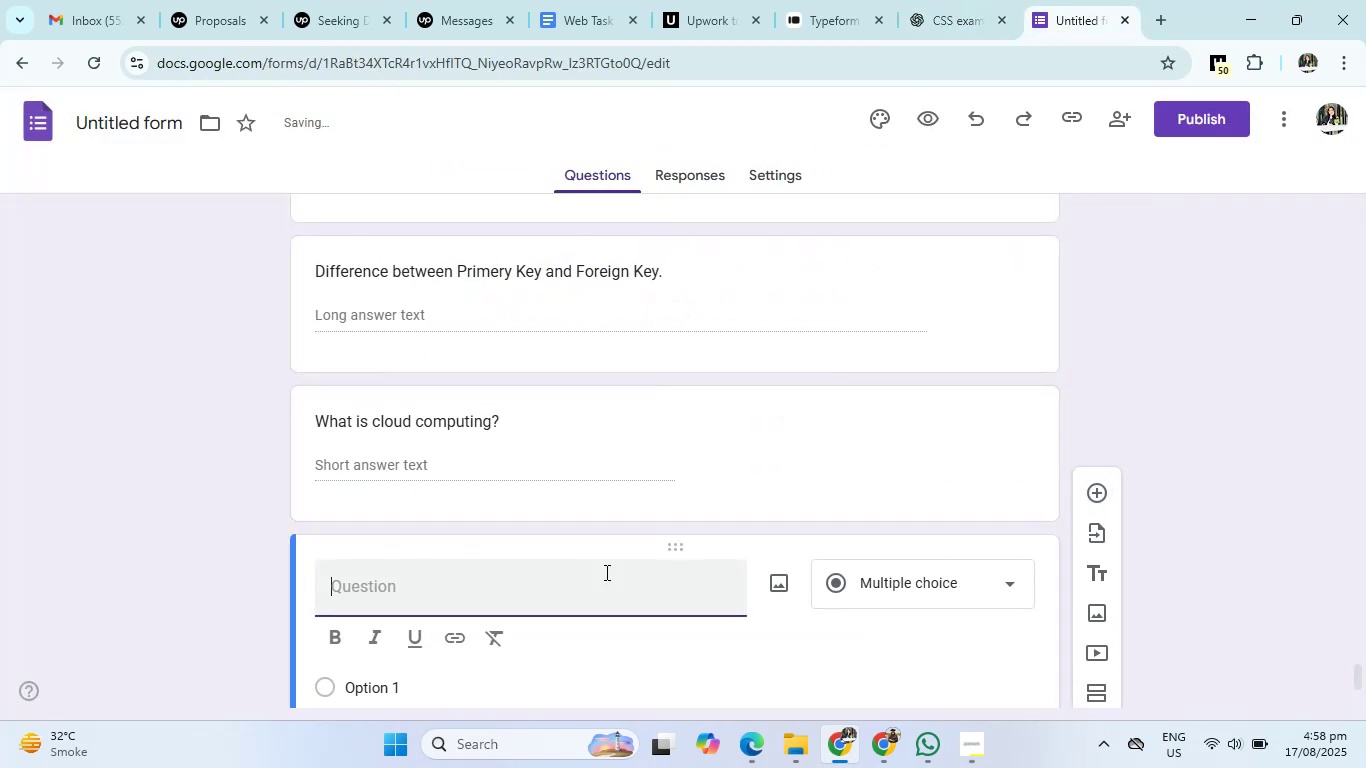 
key(Control+V)
 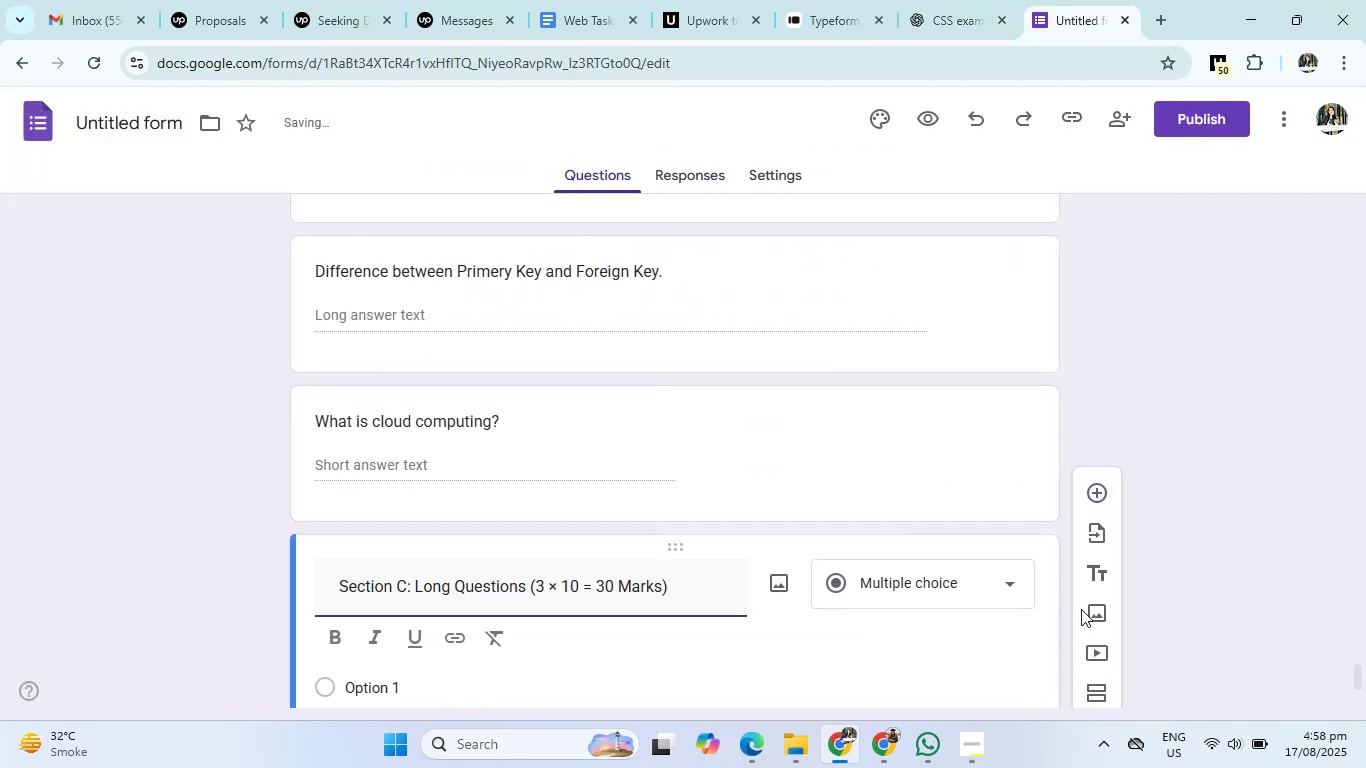 
left_click([1103, 576])
 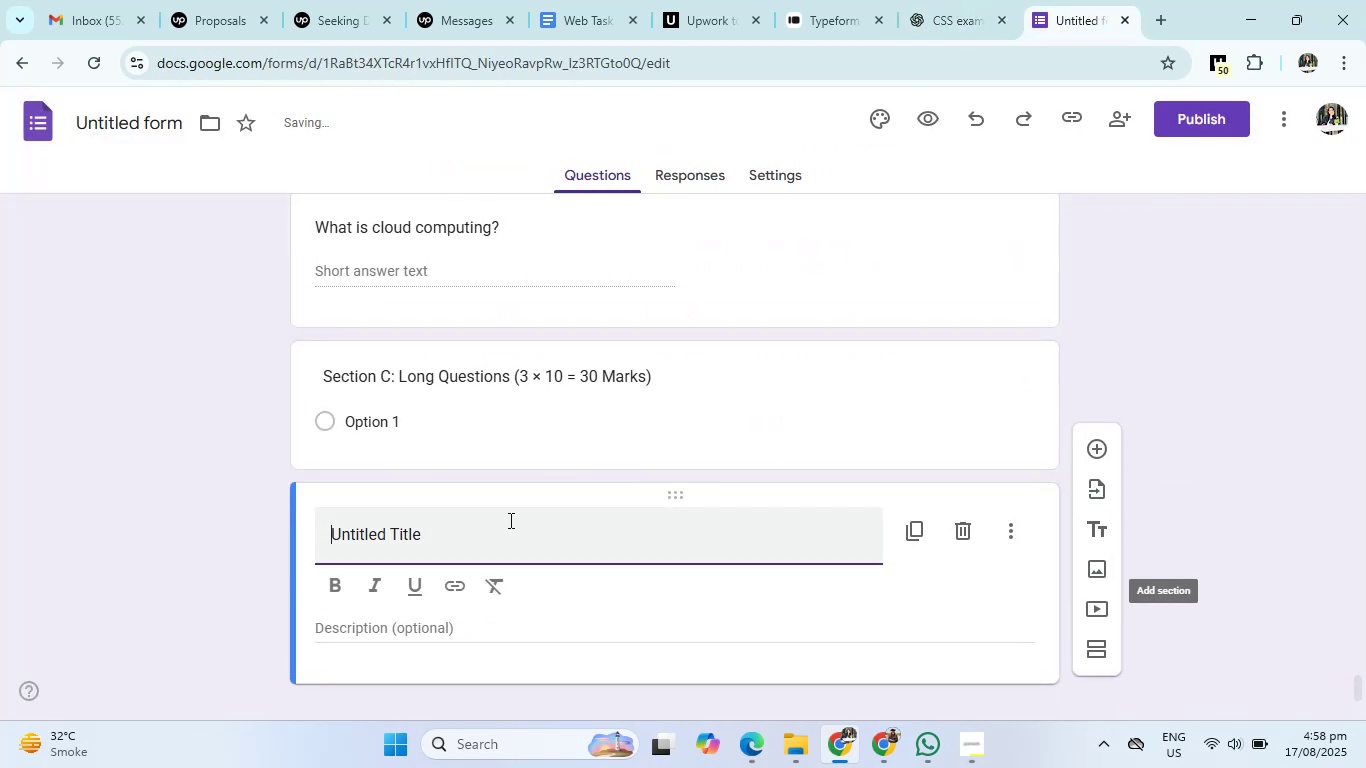 
left_click([480, 540])
 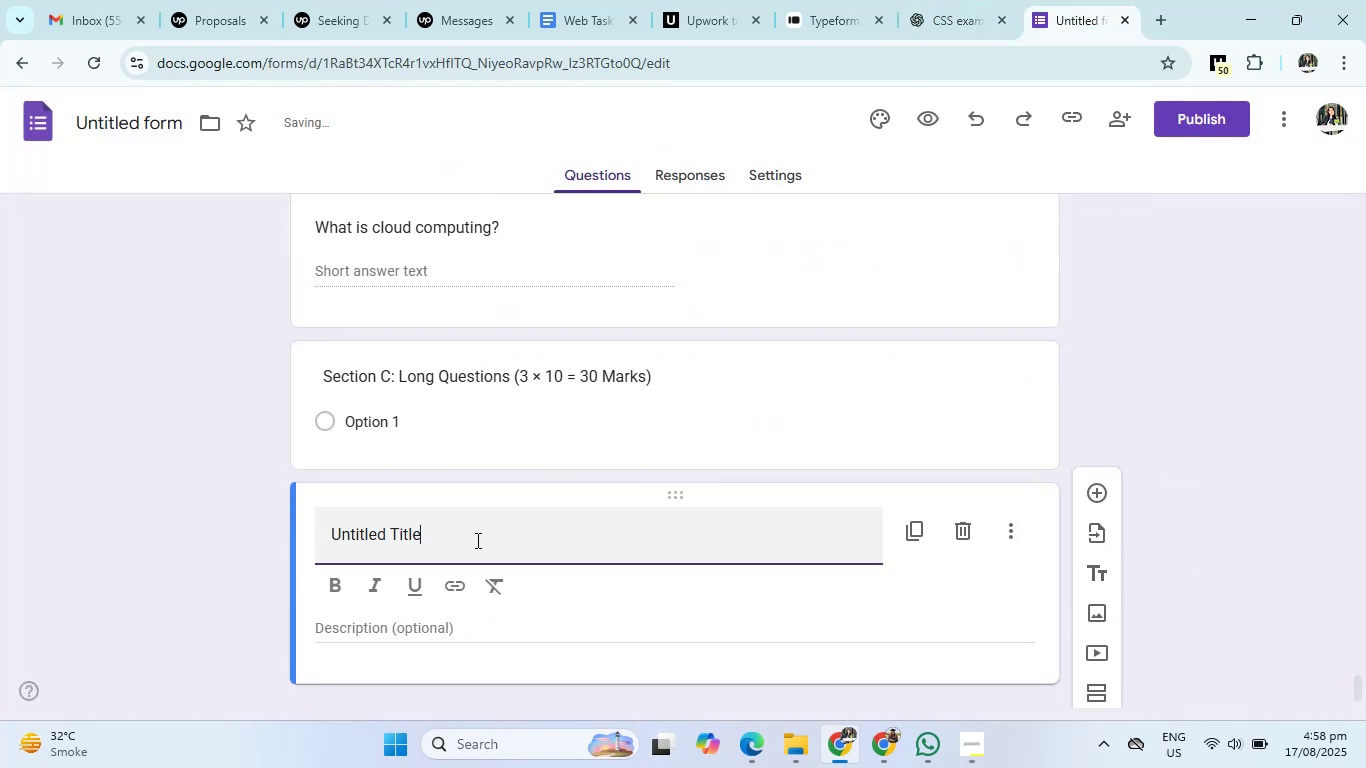 
left_click_drag(start_coordinate=[470, 540], to_coordinate=[263, 536])
 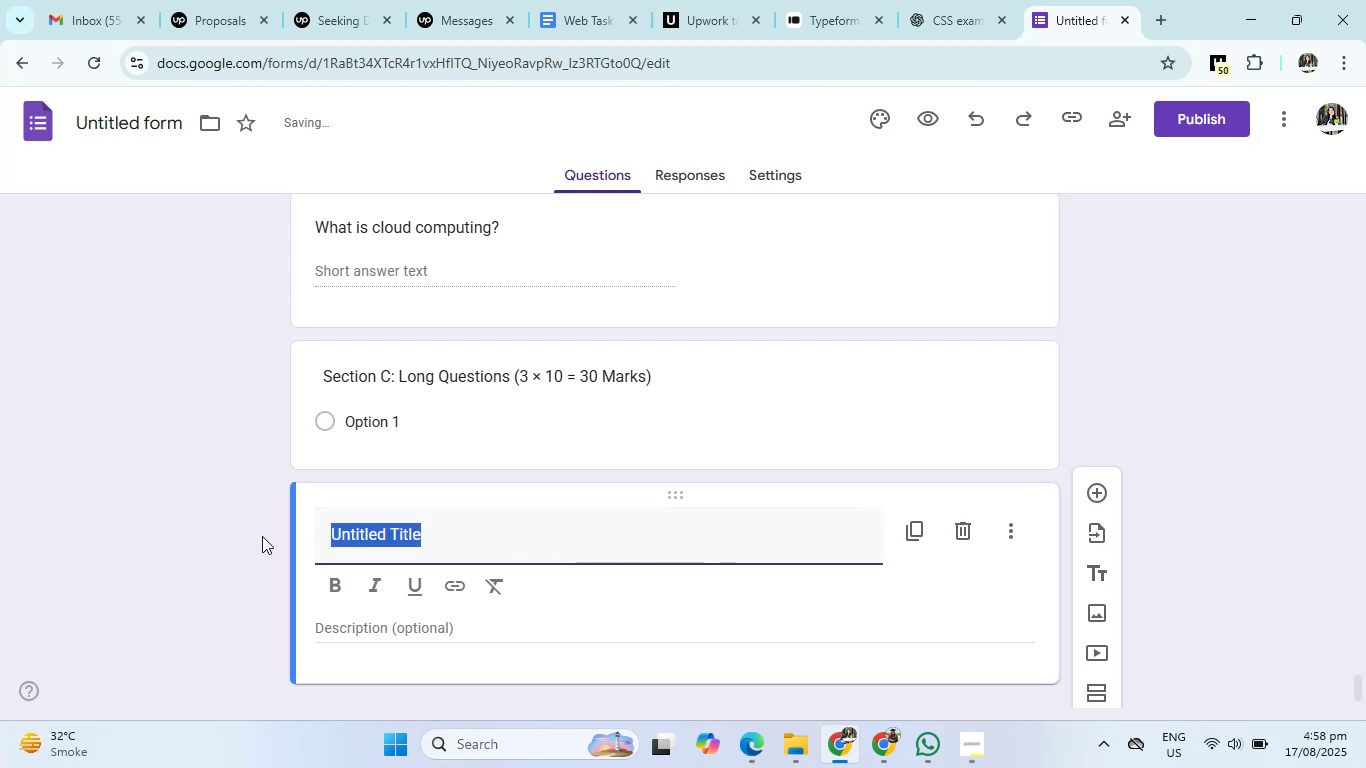 
key(Control+V)
 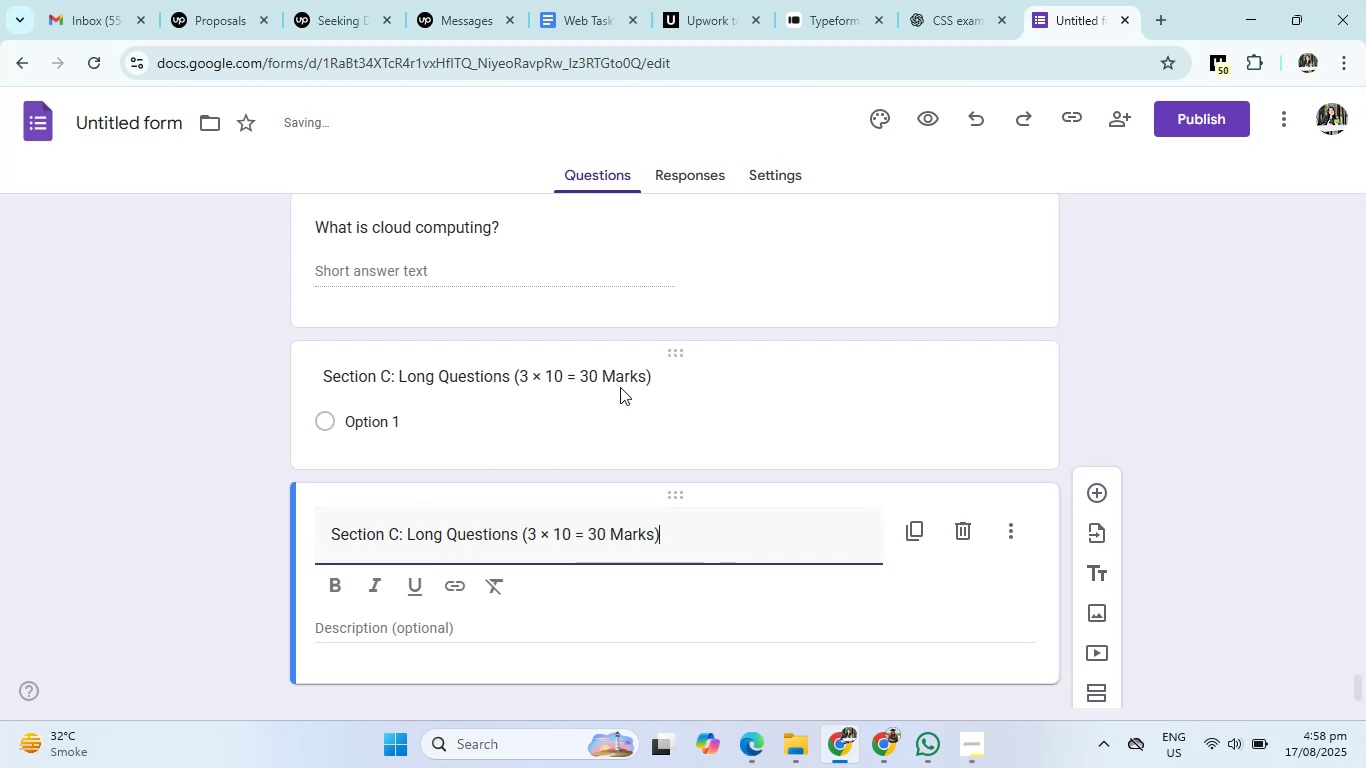 
left_click([628, 381])
 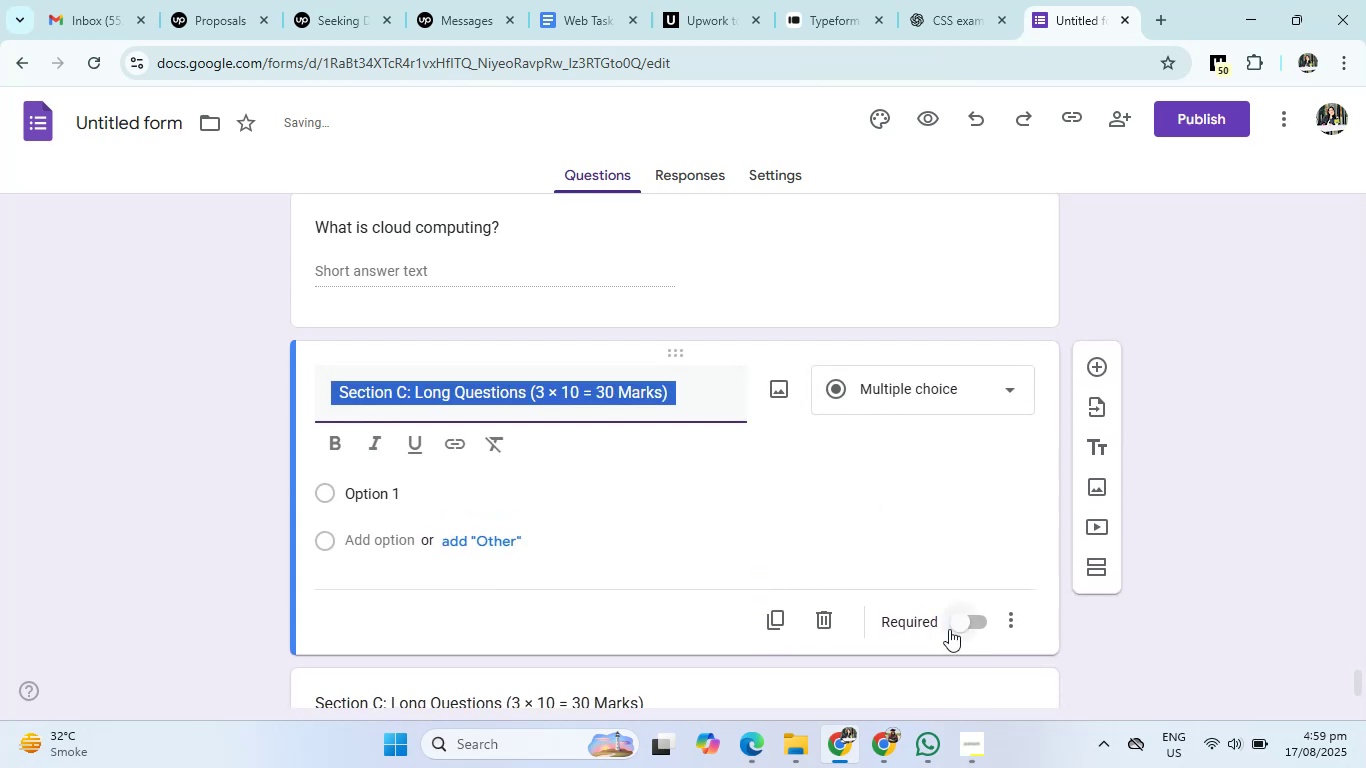 
left_click([820, 606])
 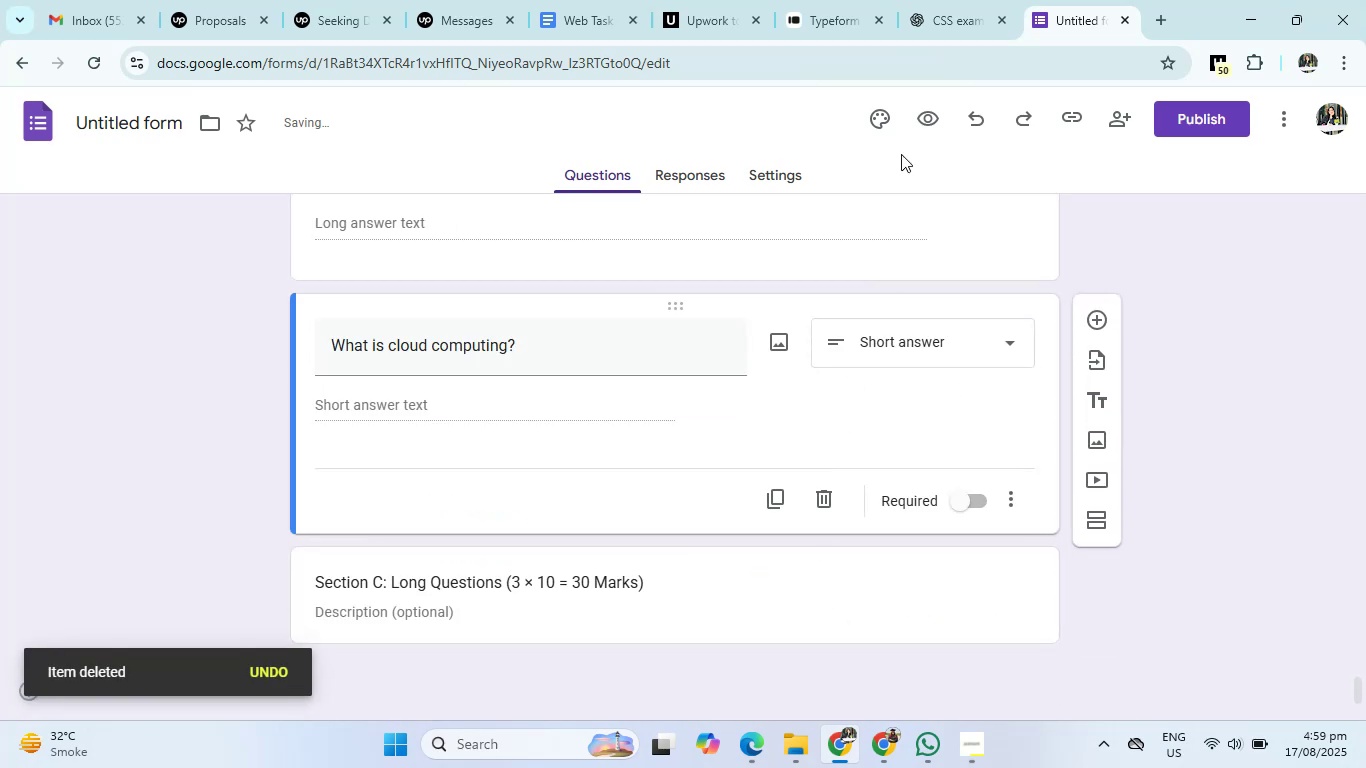 
left_click([941, 0])
 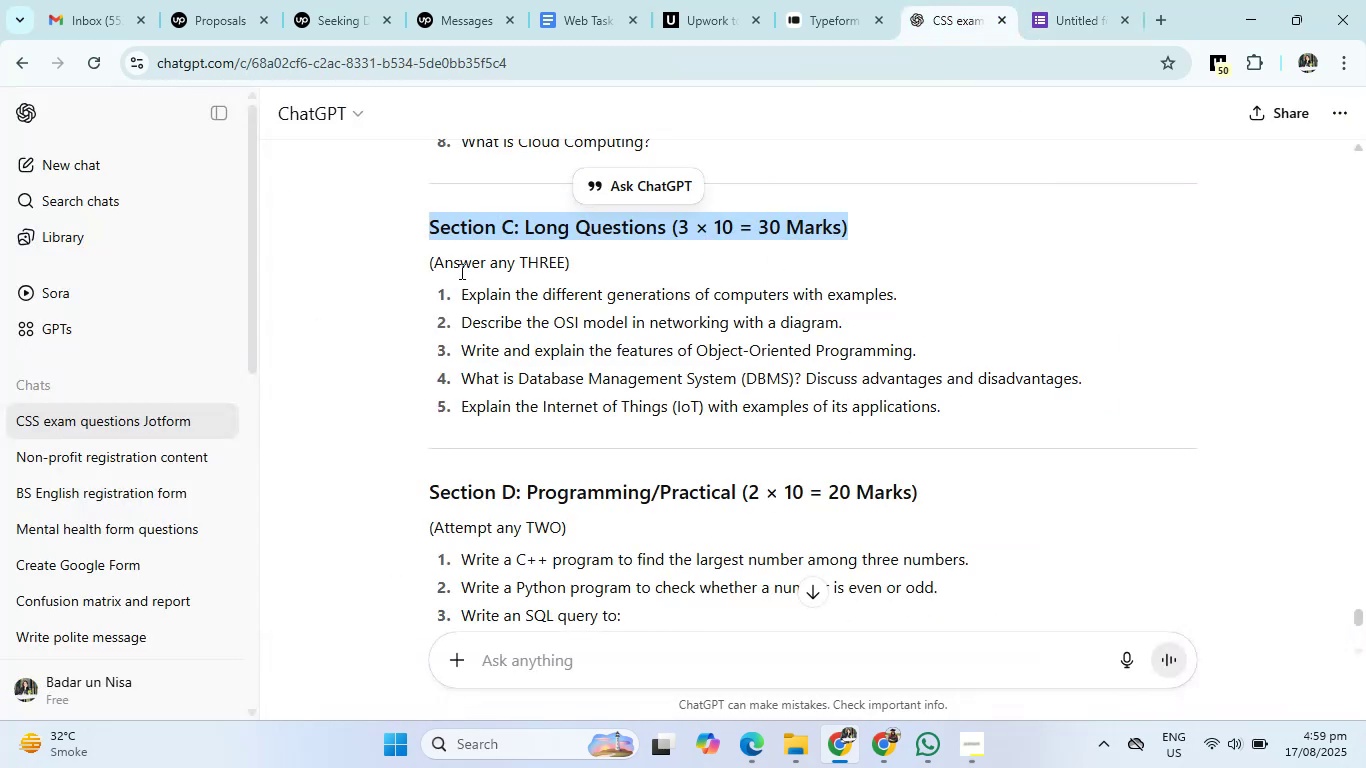 
left_click_drag(start_coordinate=[422, 258], to_coordinate=[593, 263])
 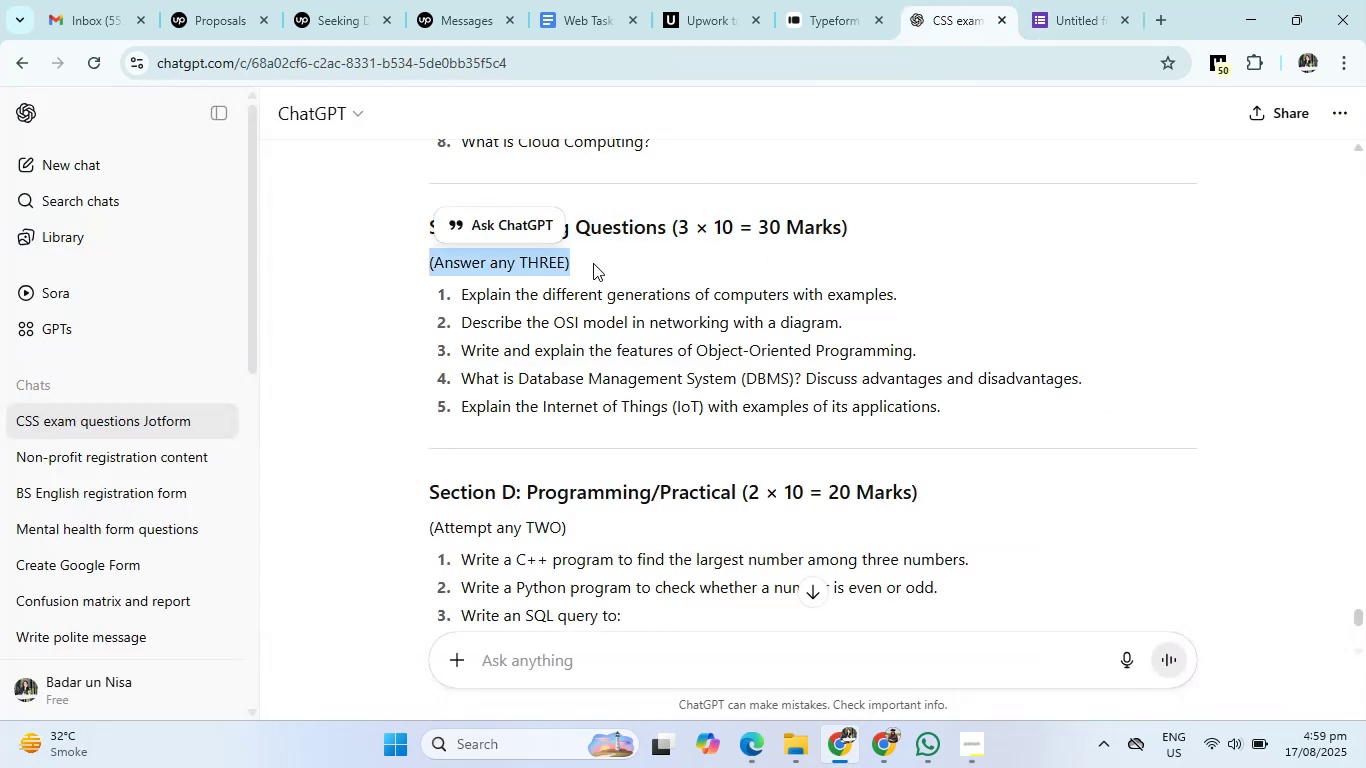 
key(Control+C)
 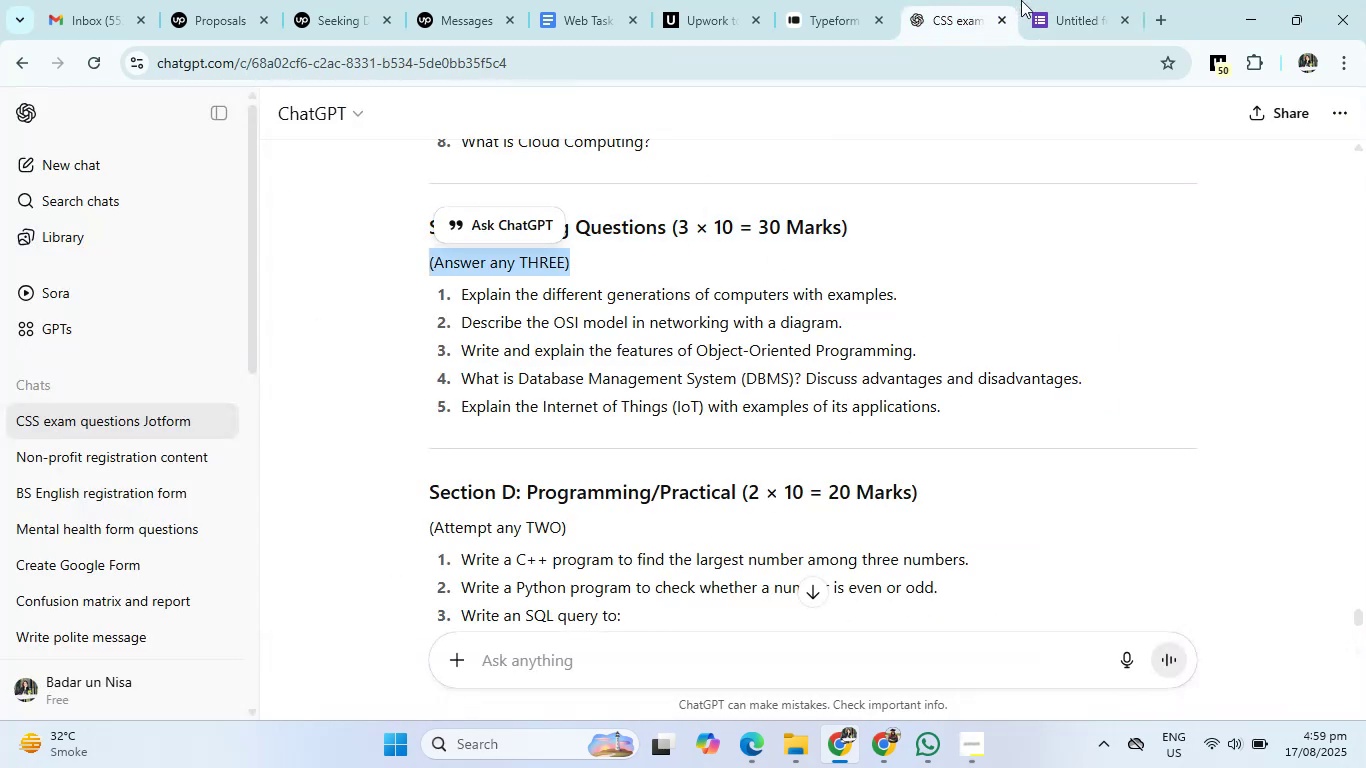 
left_click([1068, 0])
 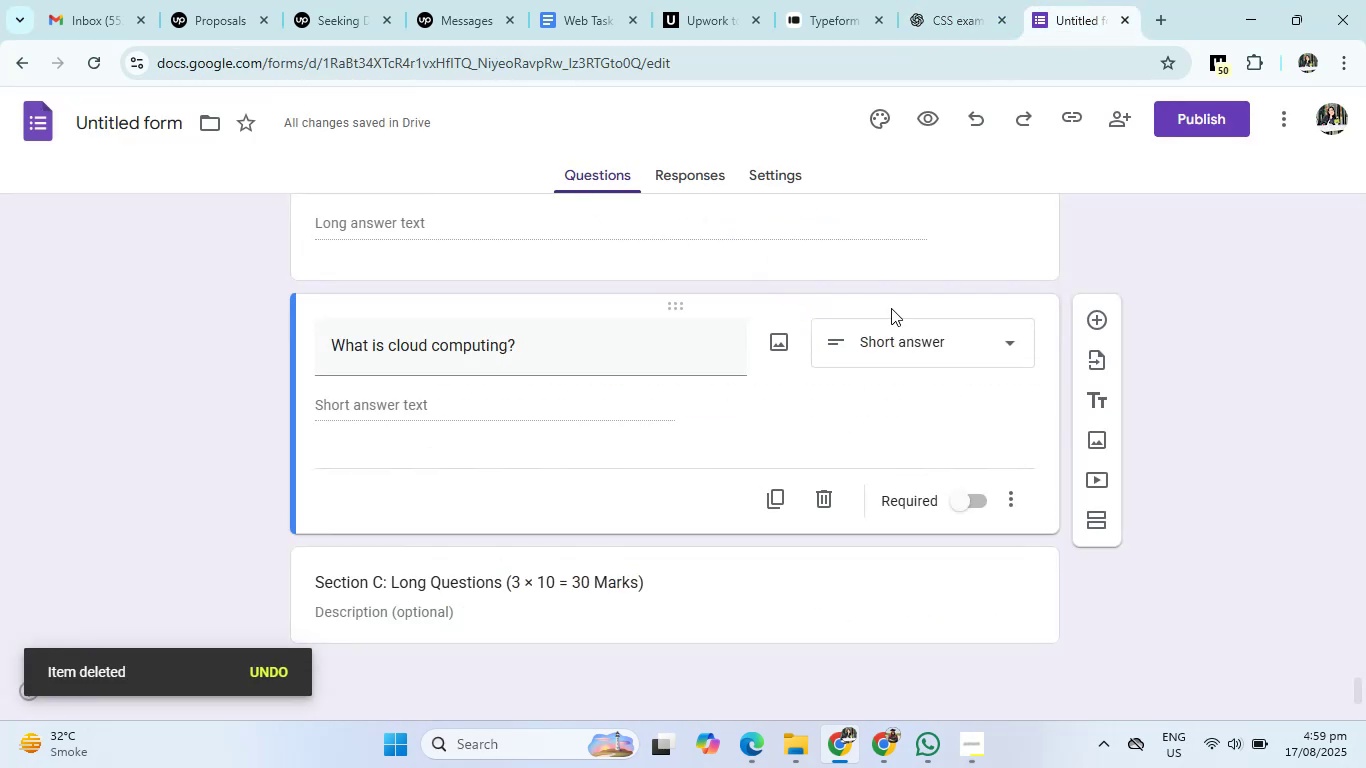 
scroll: coordinate [873, 344], scroll_direction: down, amount: 1.0
 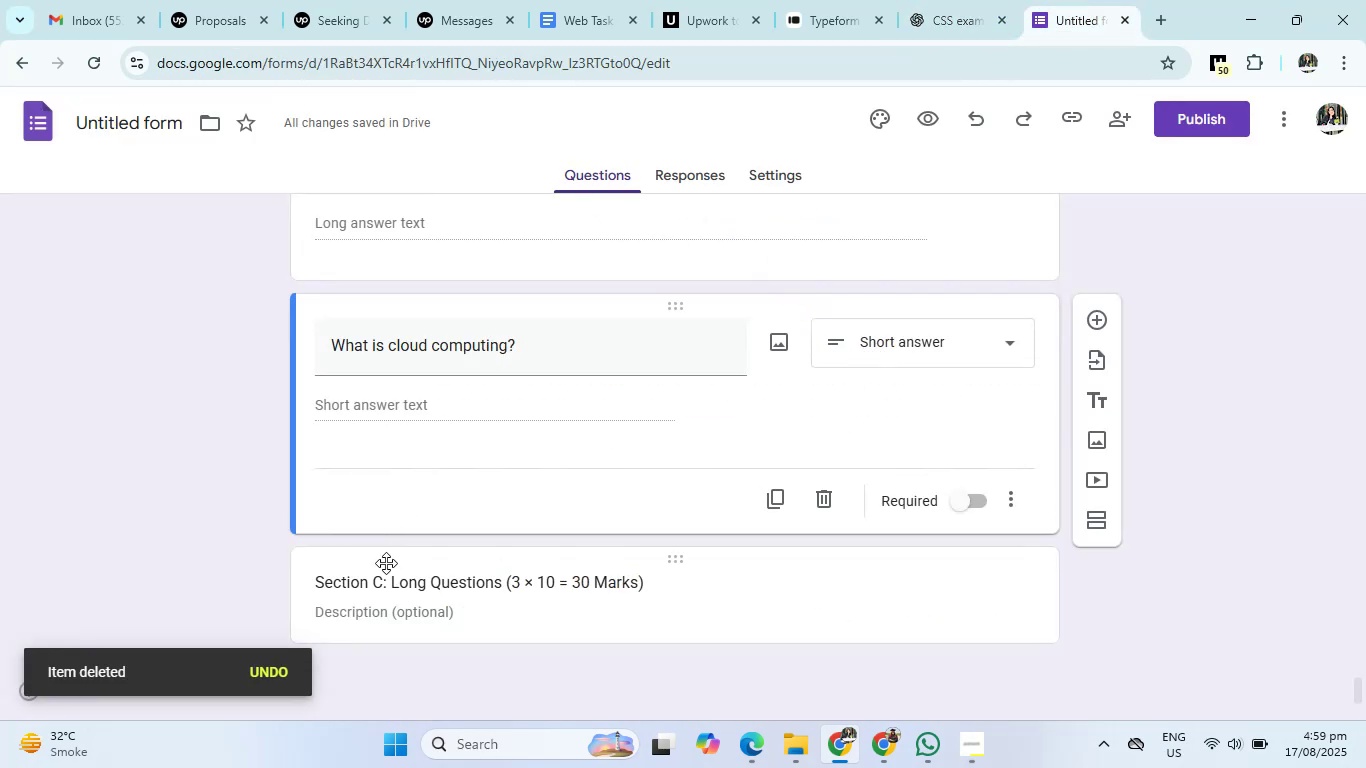 
left_click([372, 627])
 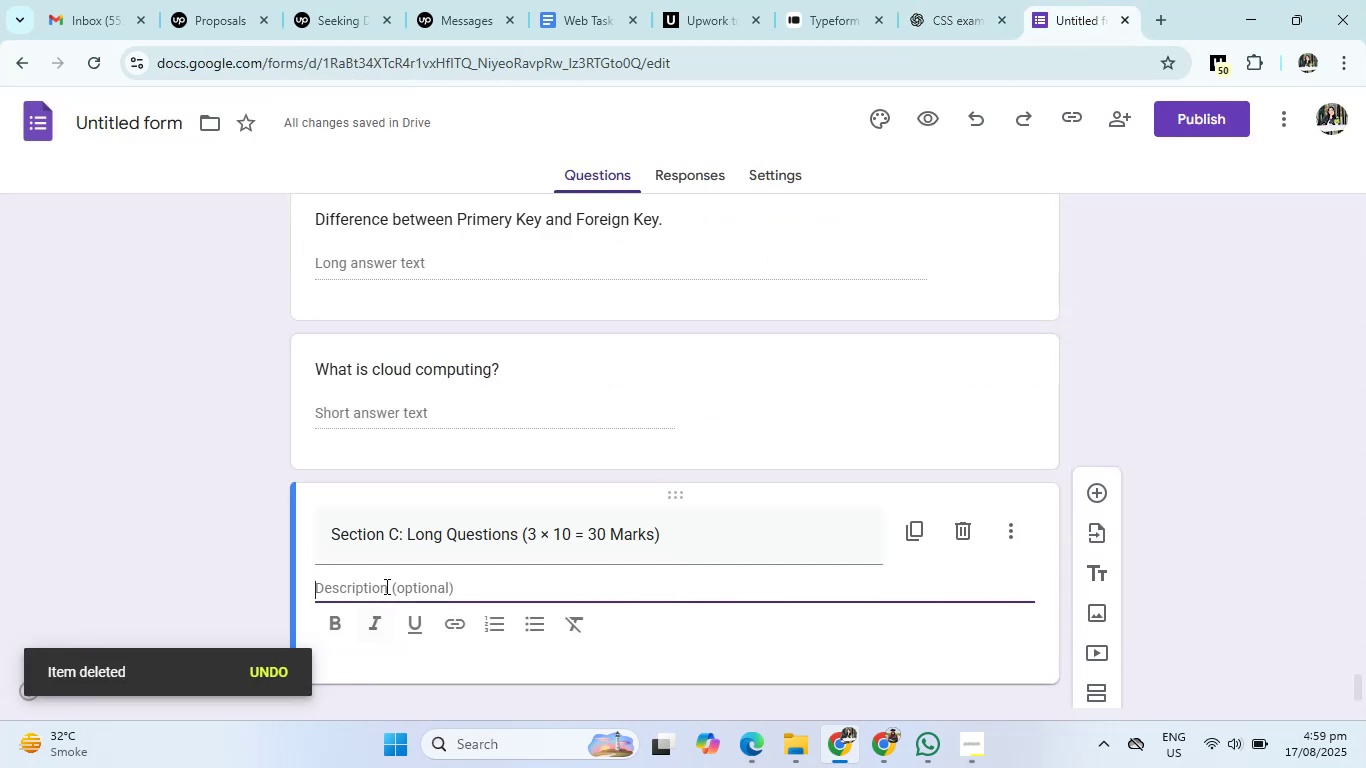 
left_click([386, 584])
 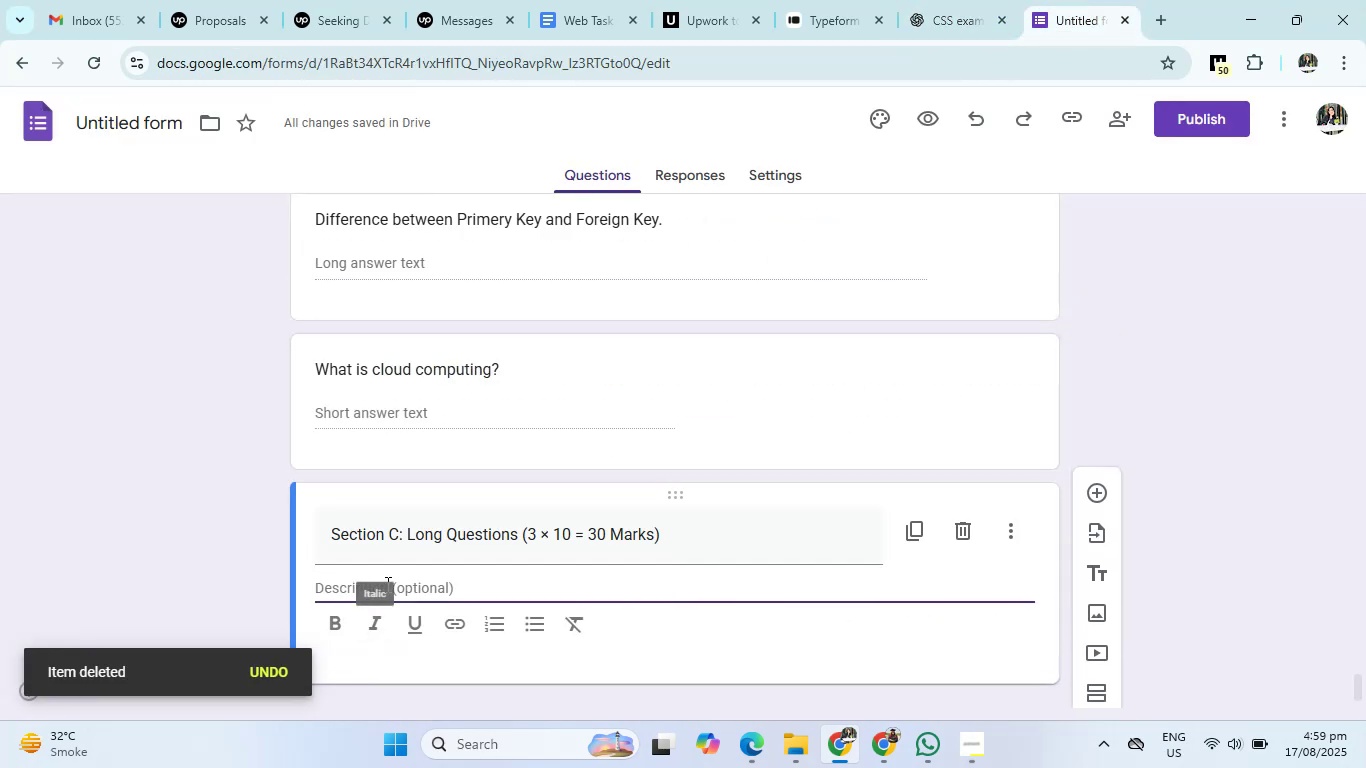 
key(Control+V)
 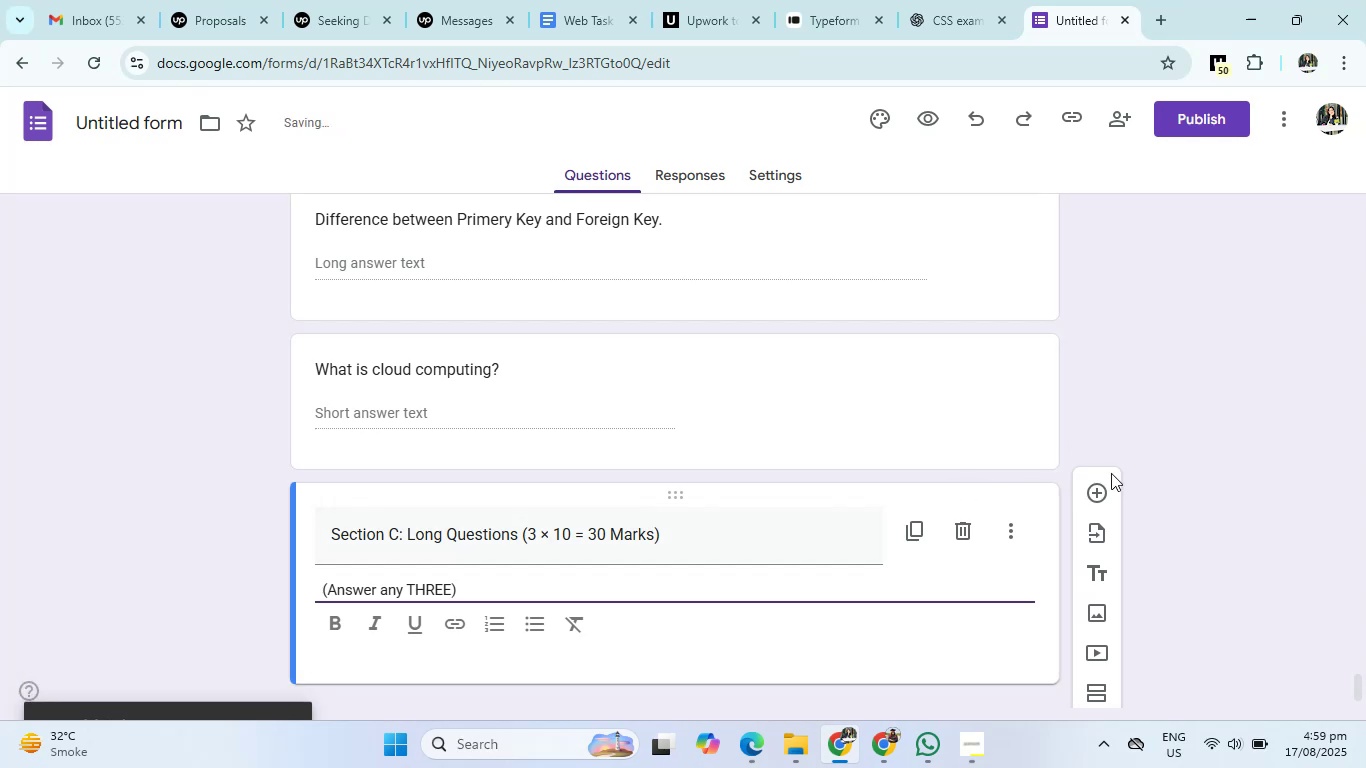 
left_click([1105, 491])
 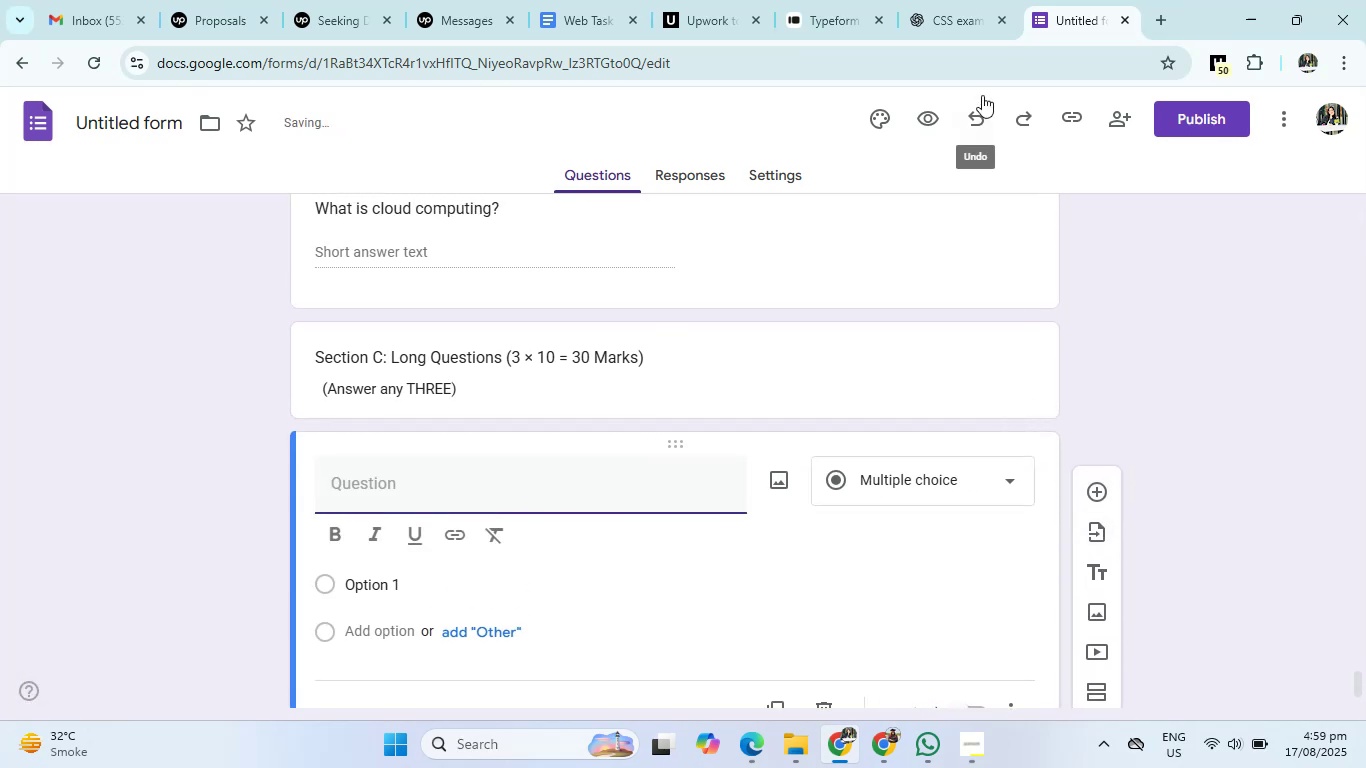 
left_click([940, 9])
 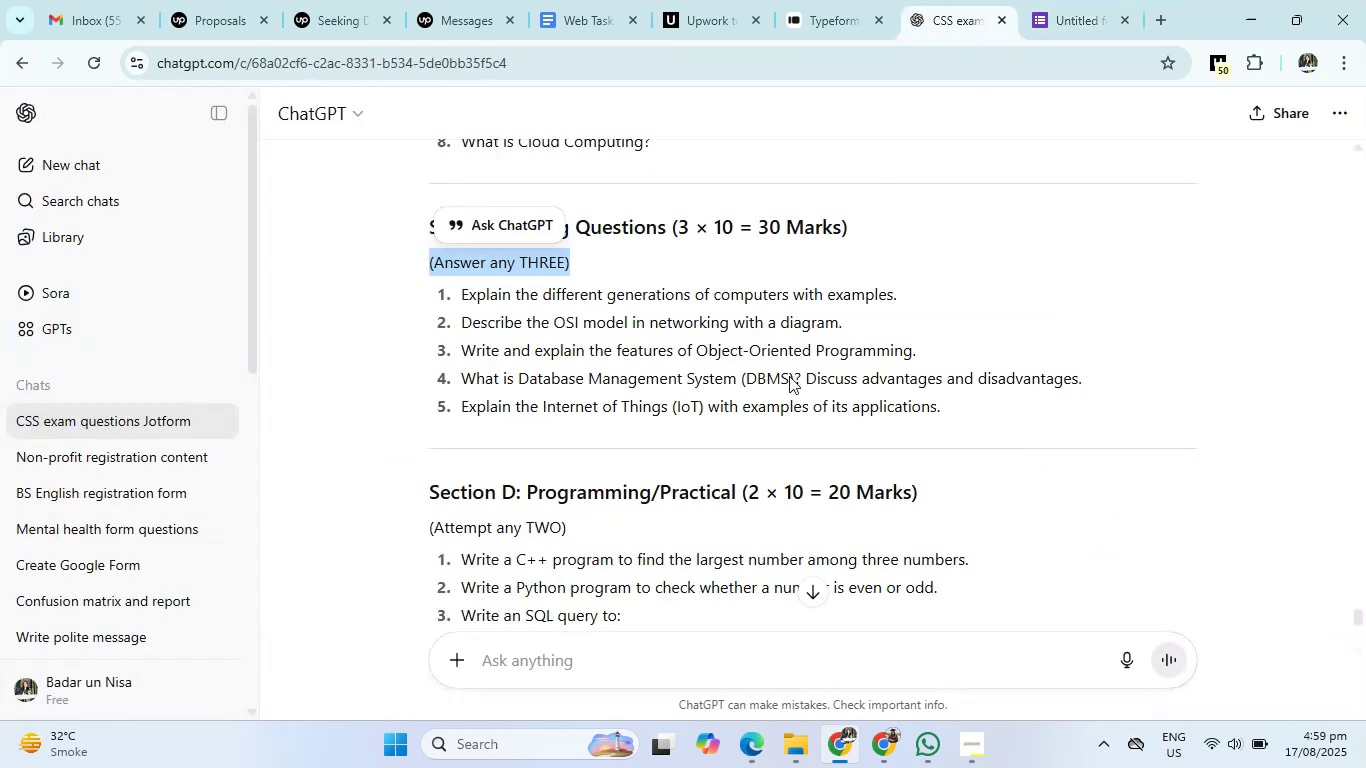 
scroll: coordinate [771, 416], scroll_direction: down, amount: 2.0
 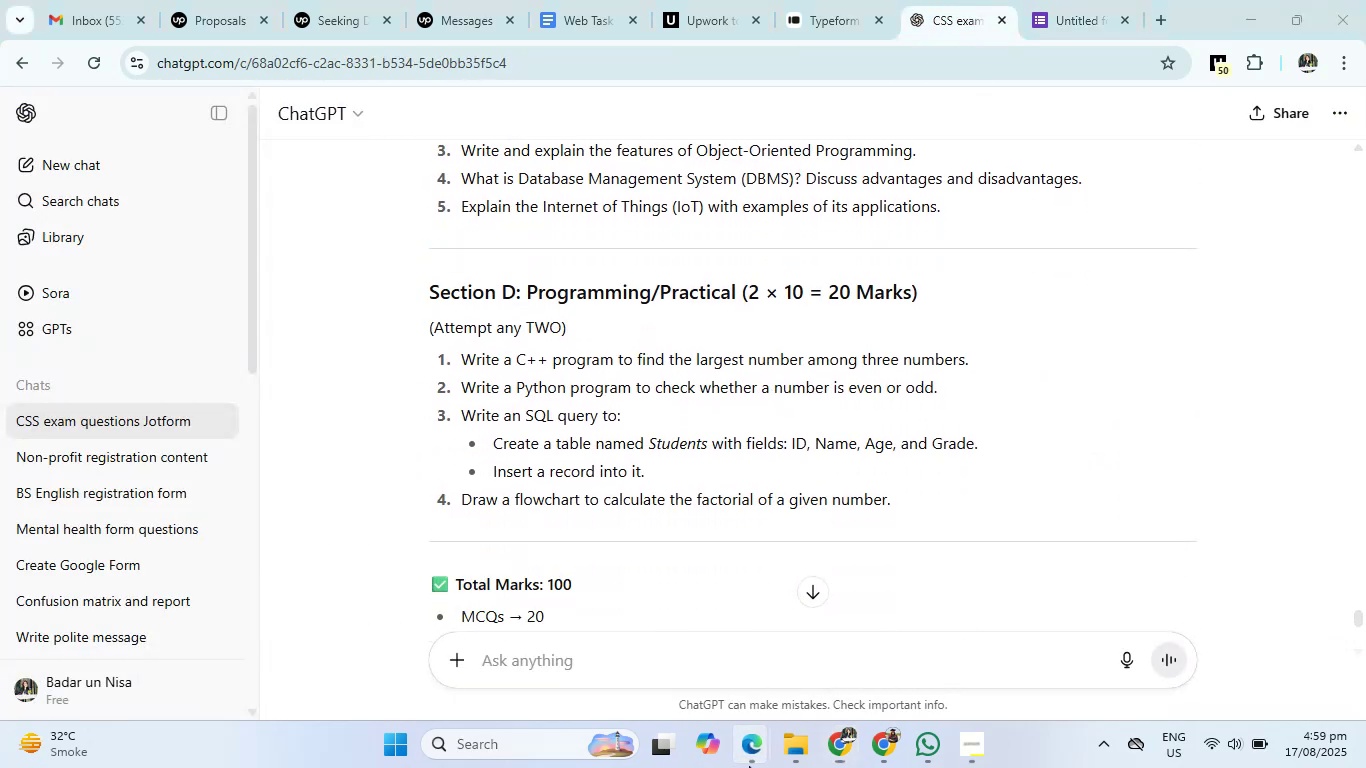 
double_click([692, 670])
 